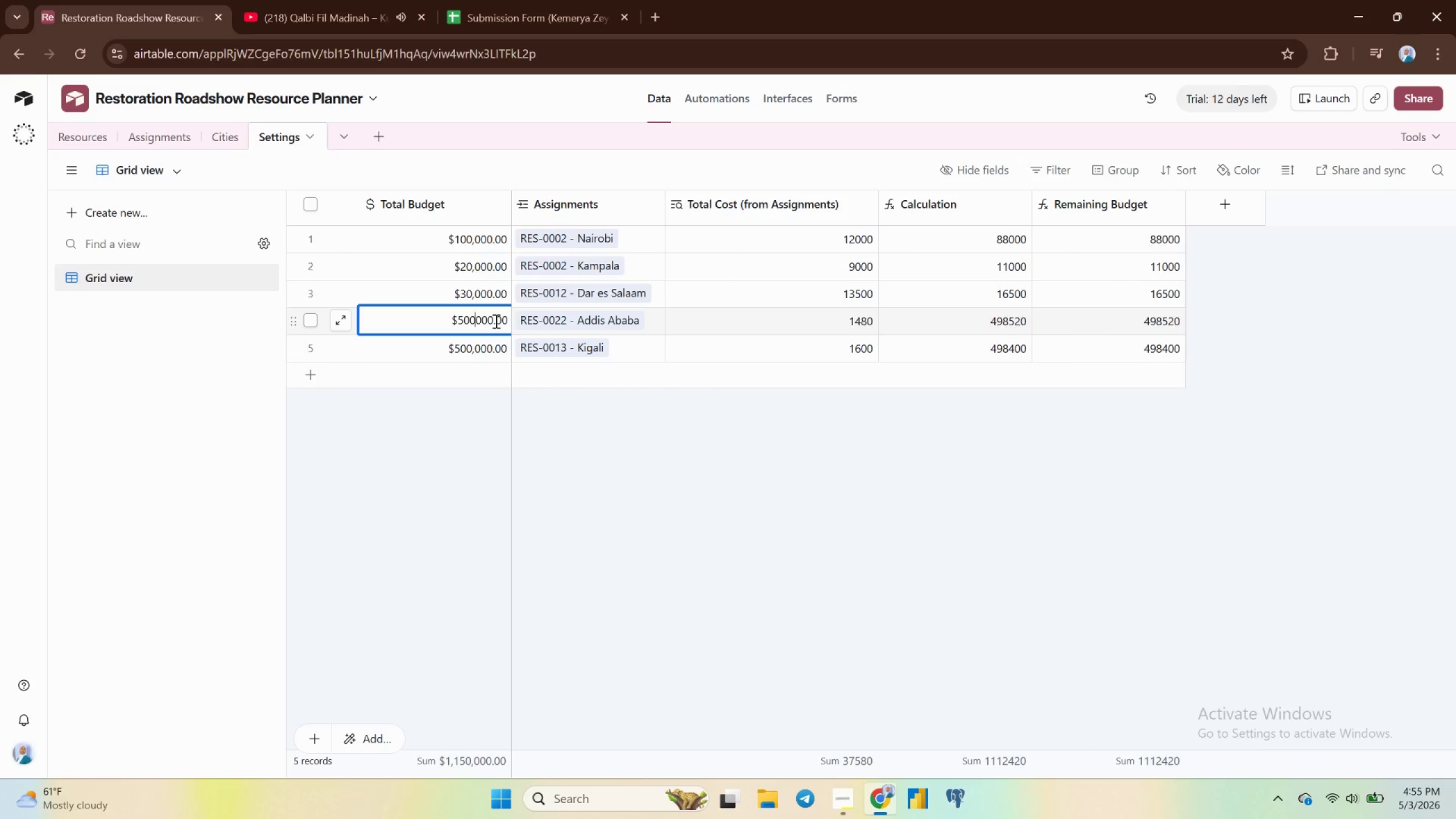 
key(Backspace)
 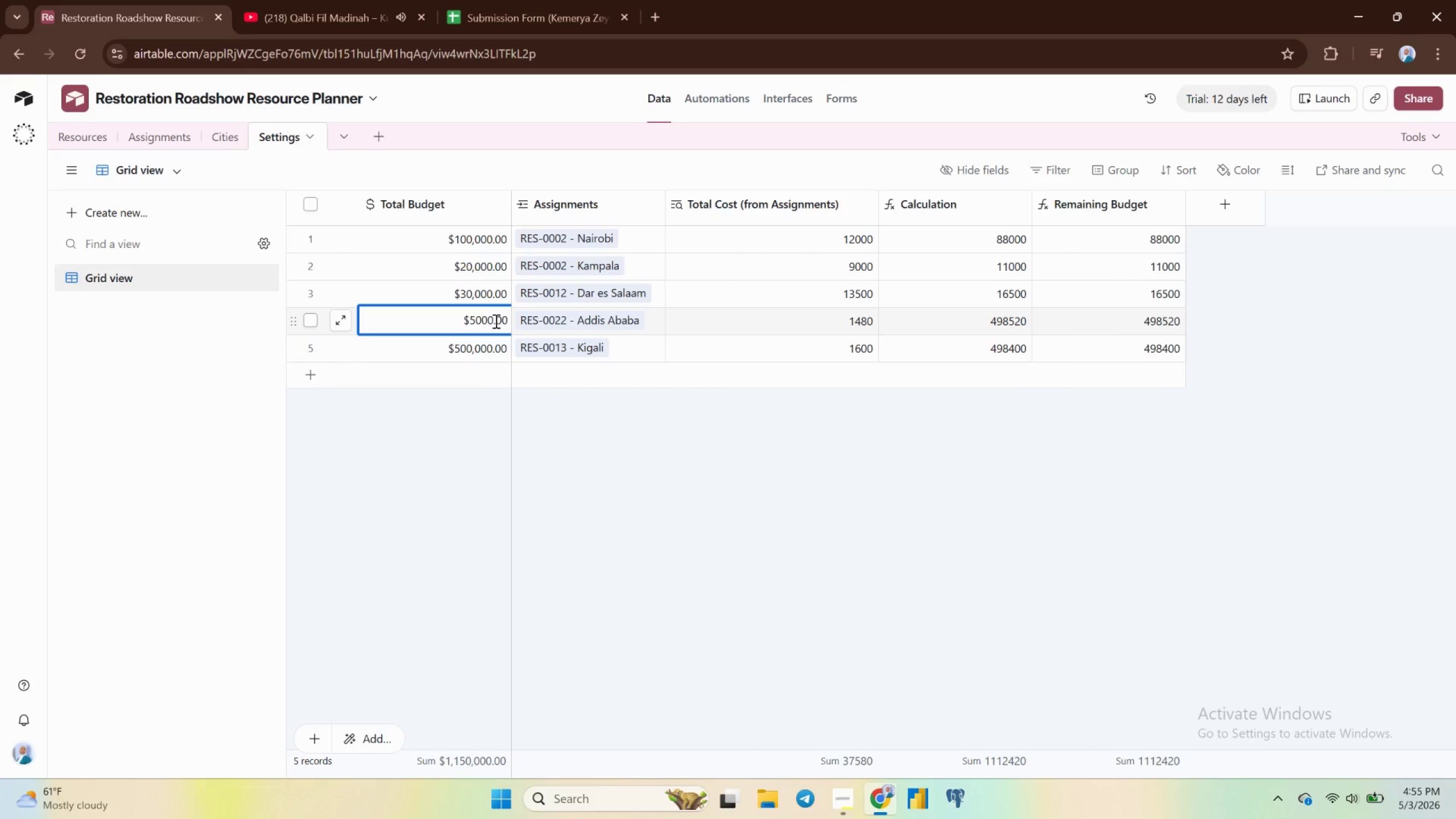 
key(Backspace)
 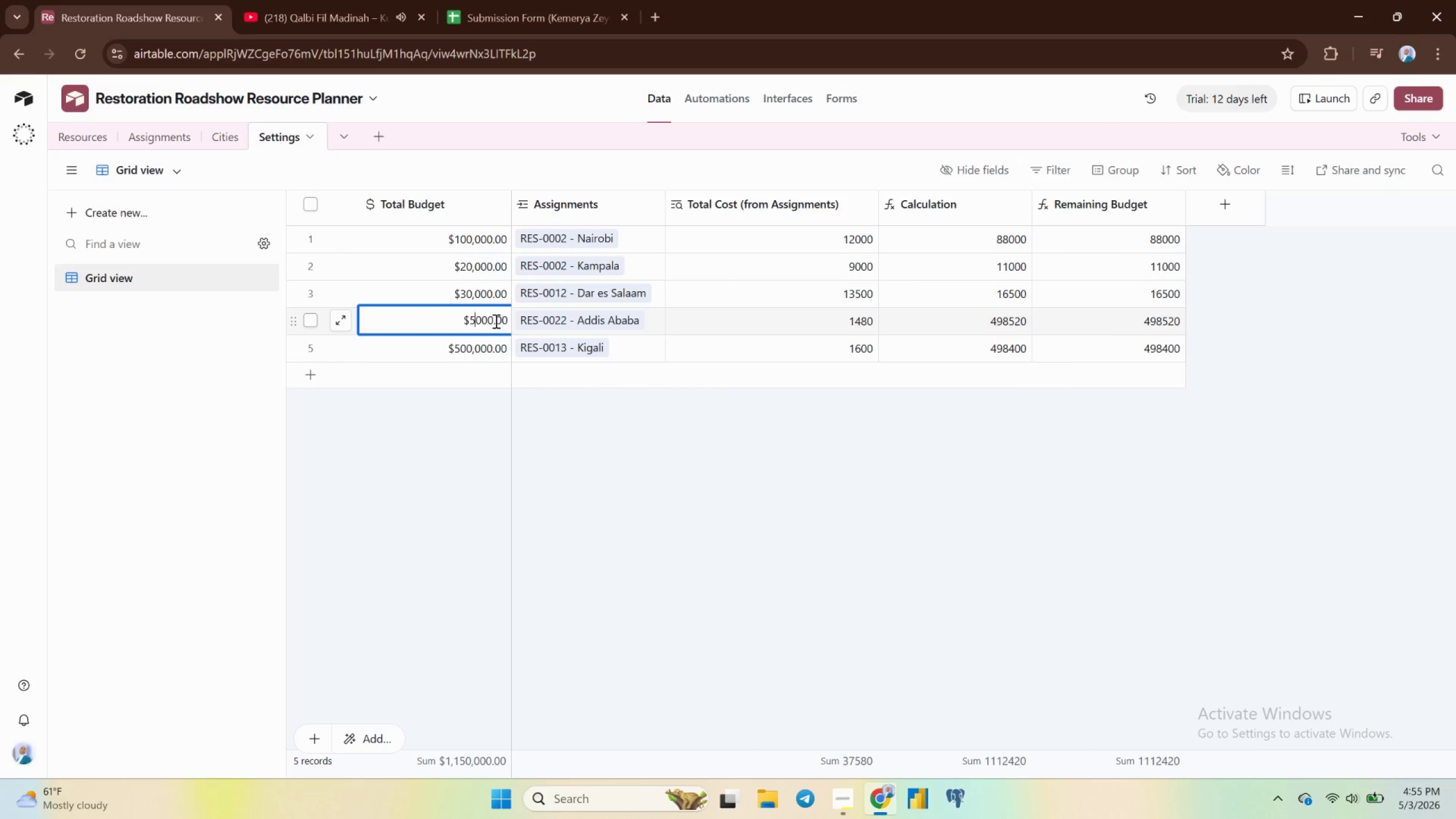 
key(Backspace)
 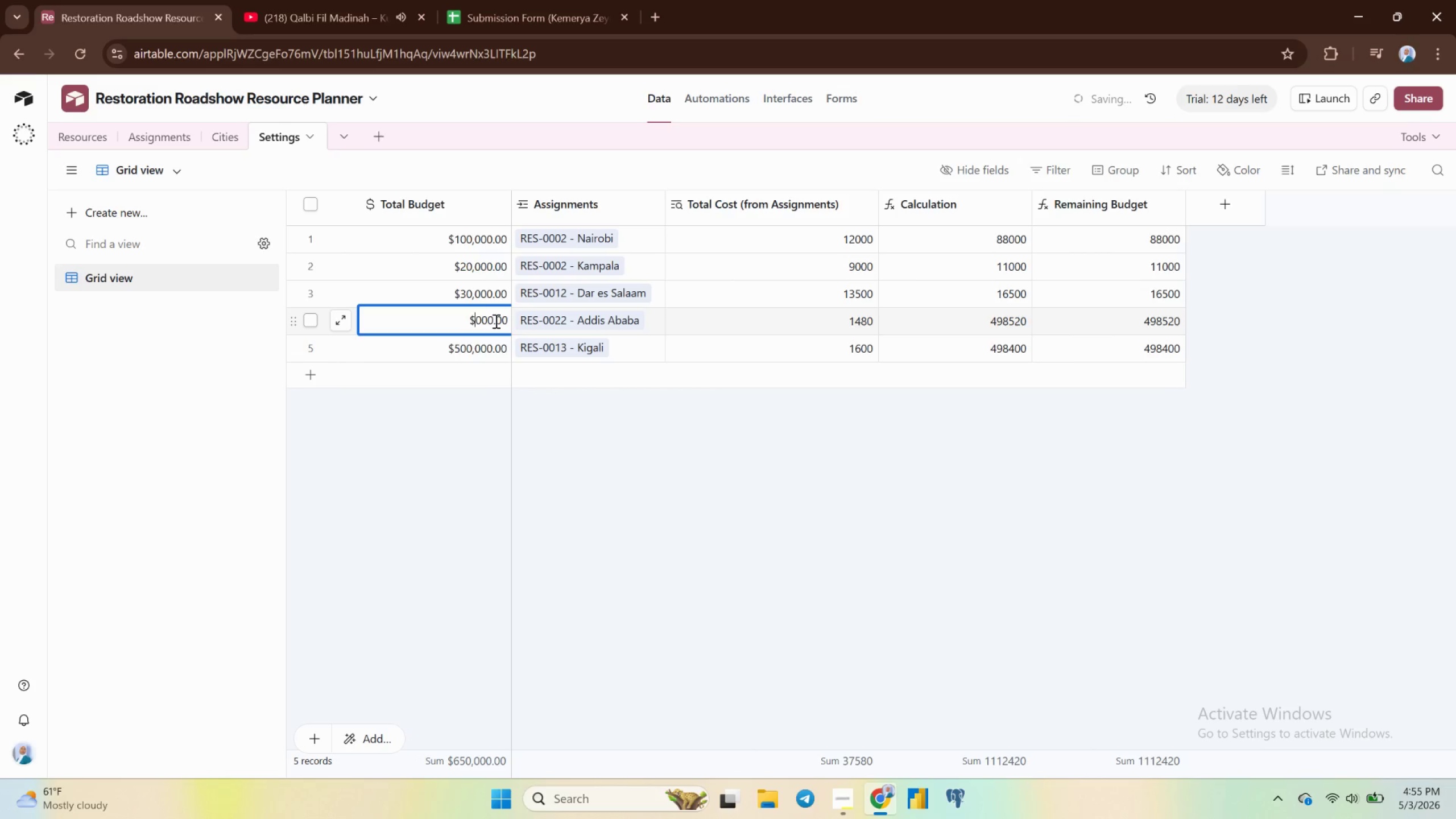 
key(5)
 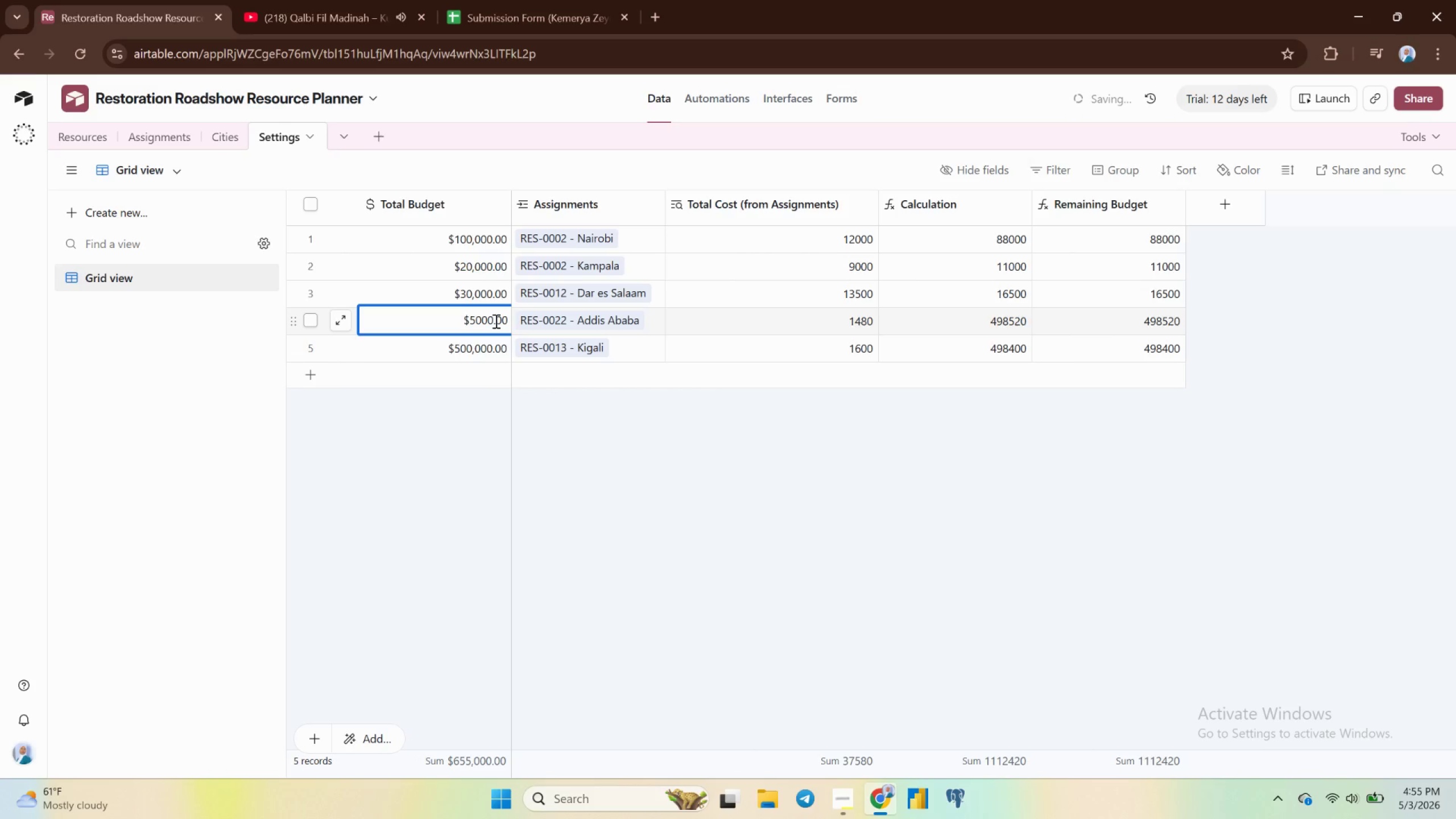 
key(Enter)
 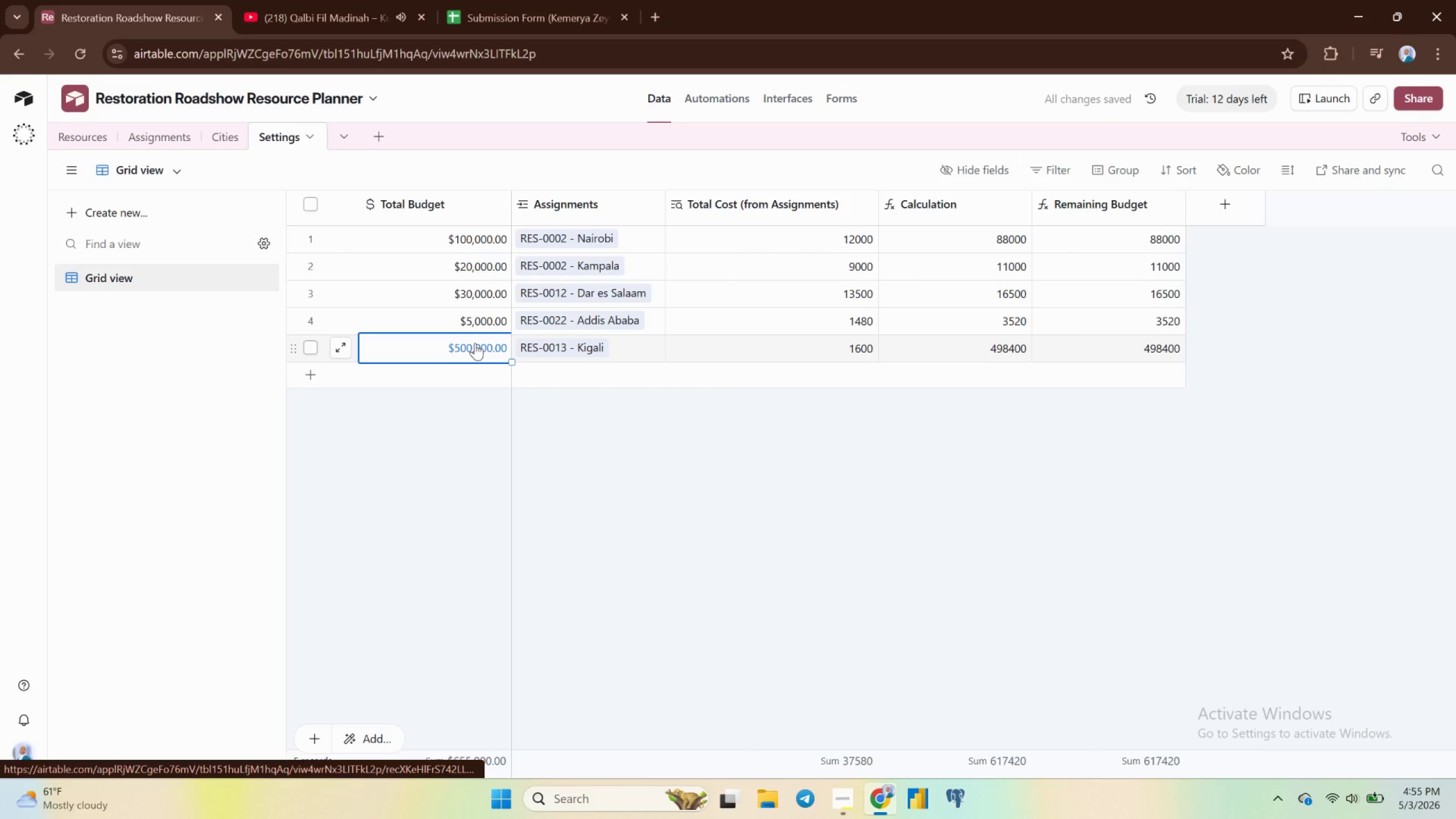 
double_click([475, 343])
 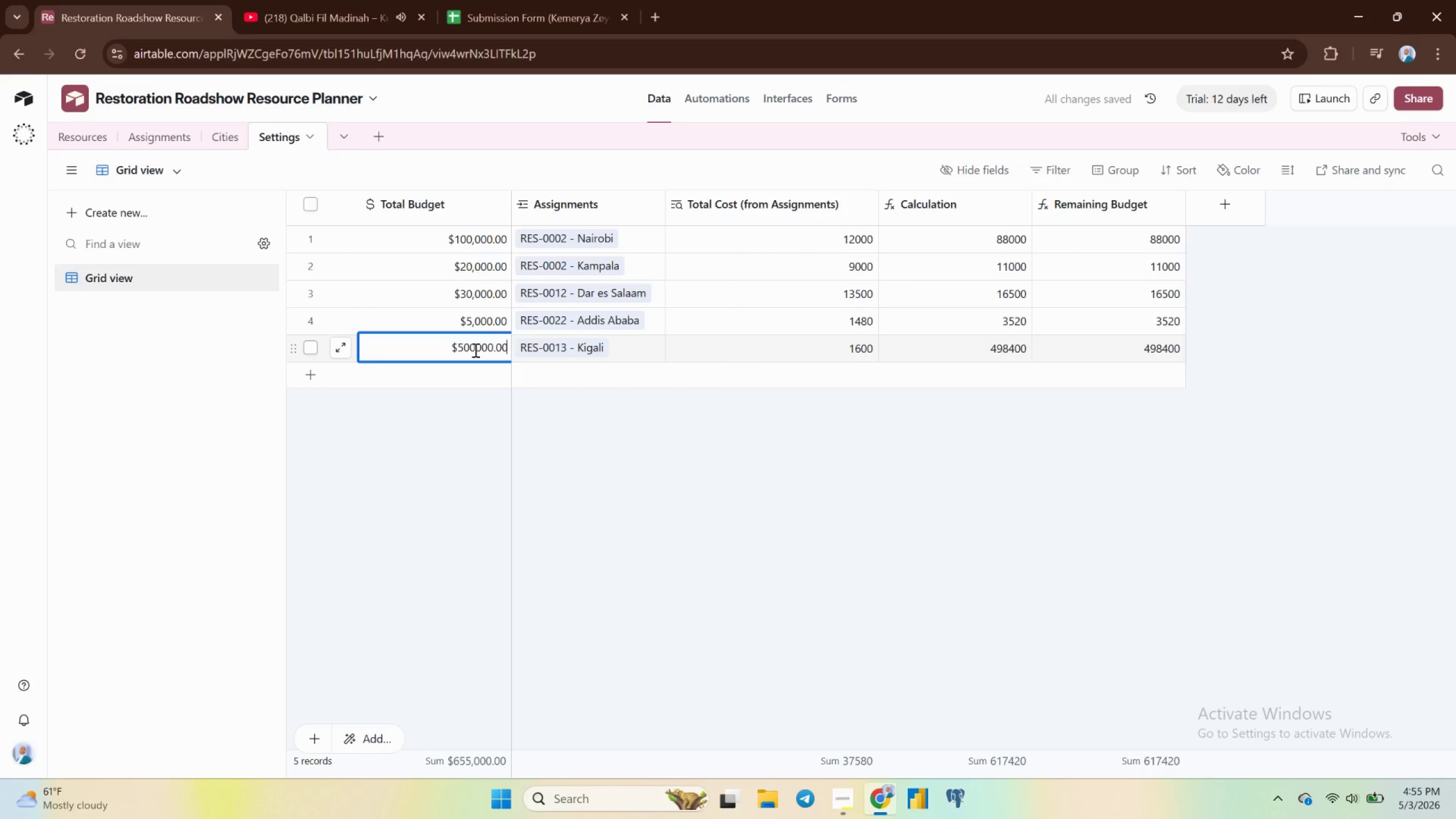 
left_click([474, 350])
 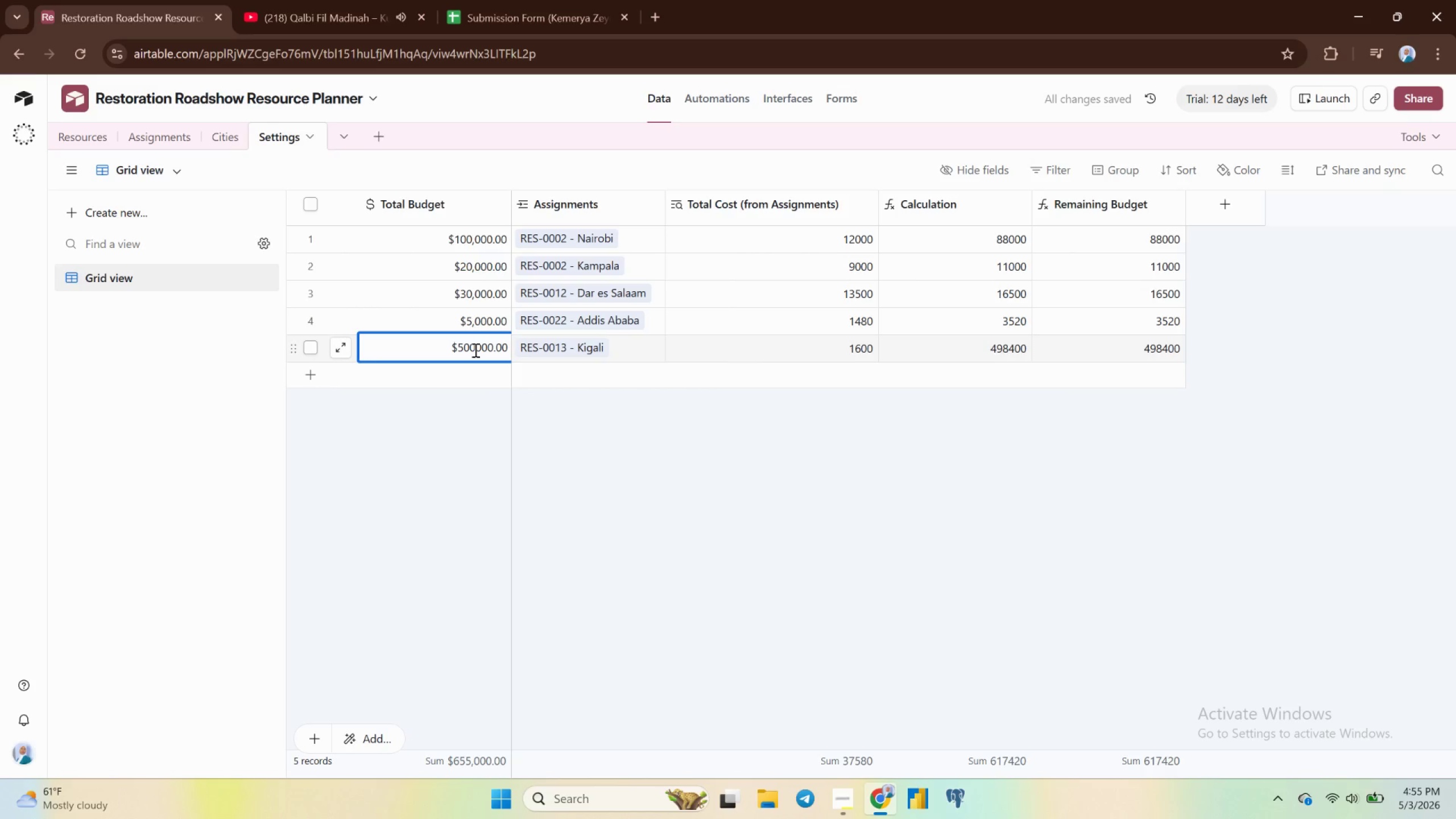 
key(Backspace)
 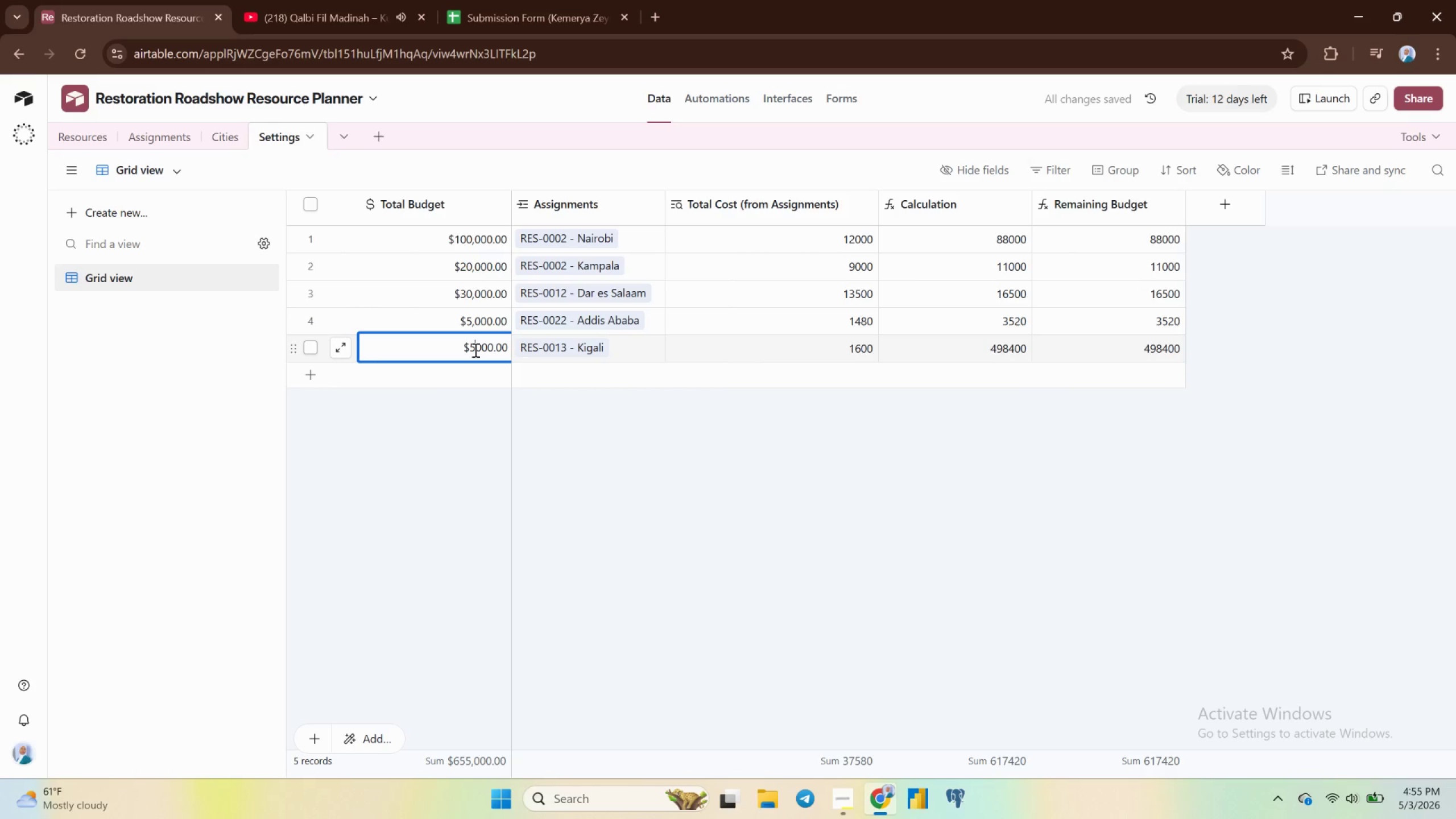 
key(Backspace)
 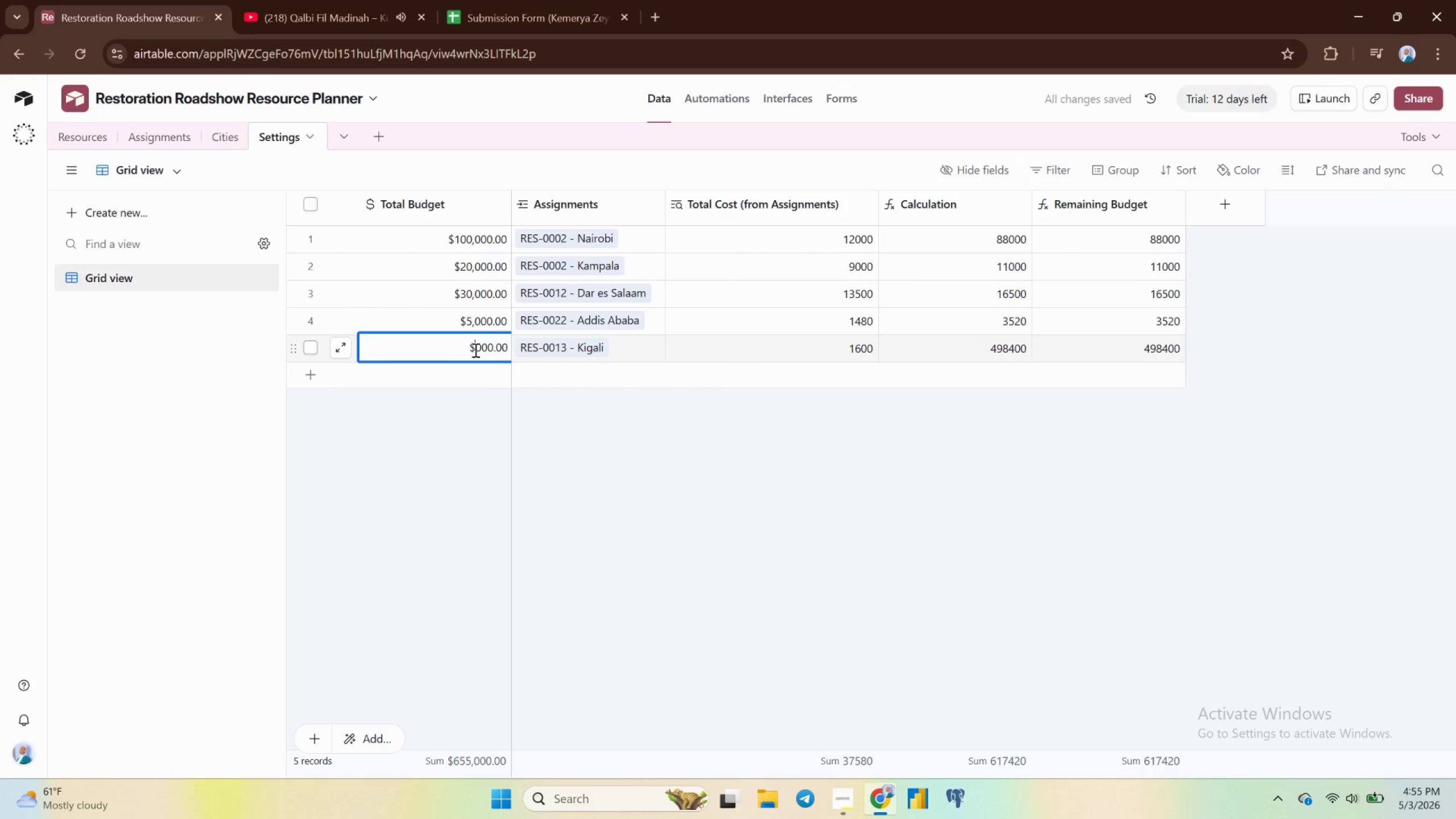 
key(Backspace)
 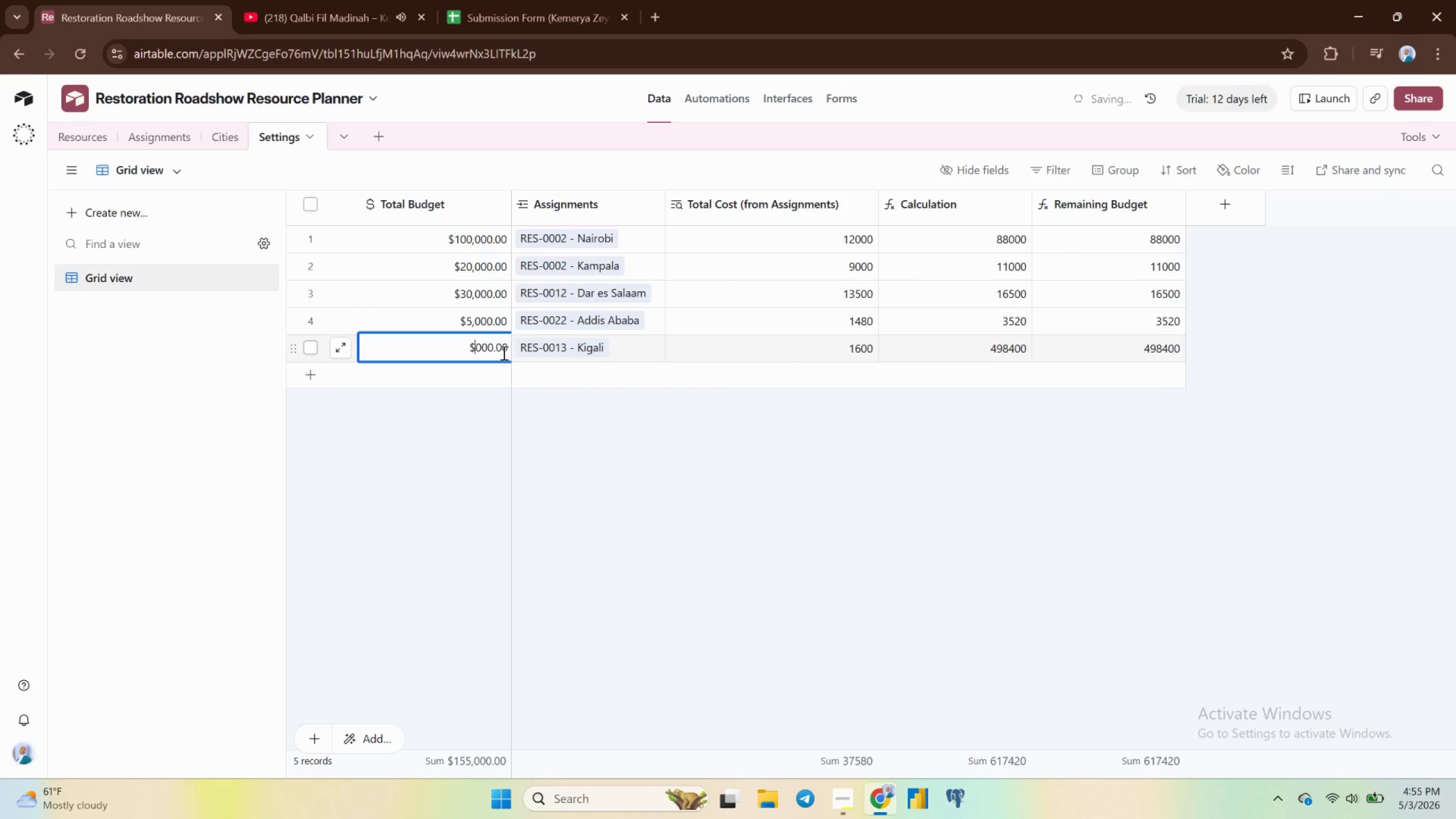 
type(40)
 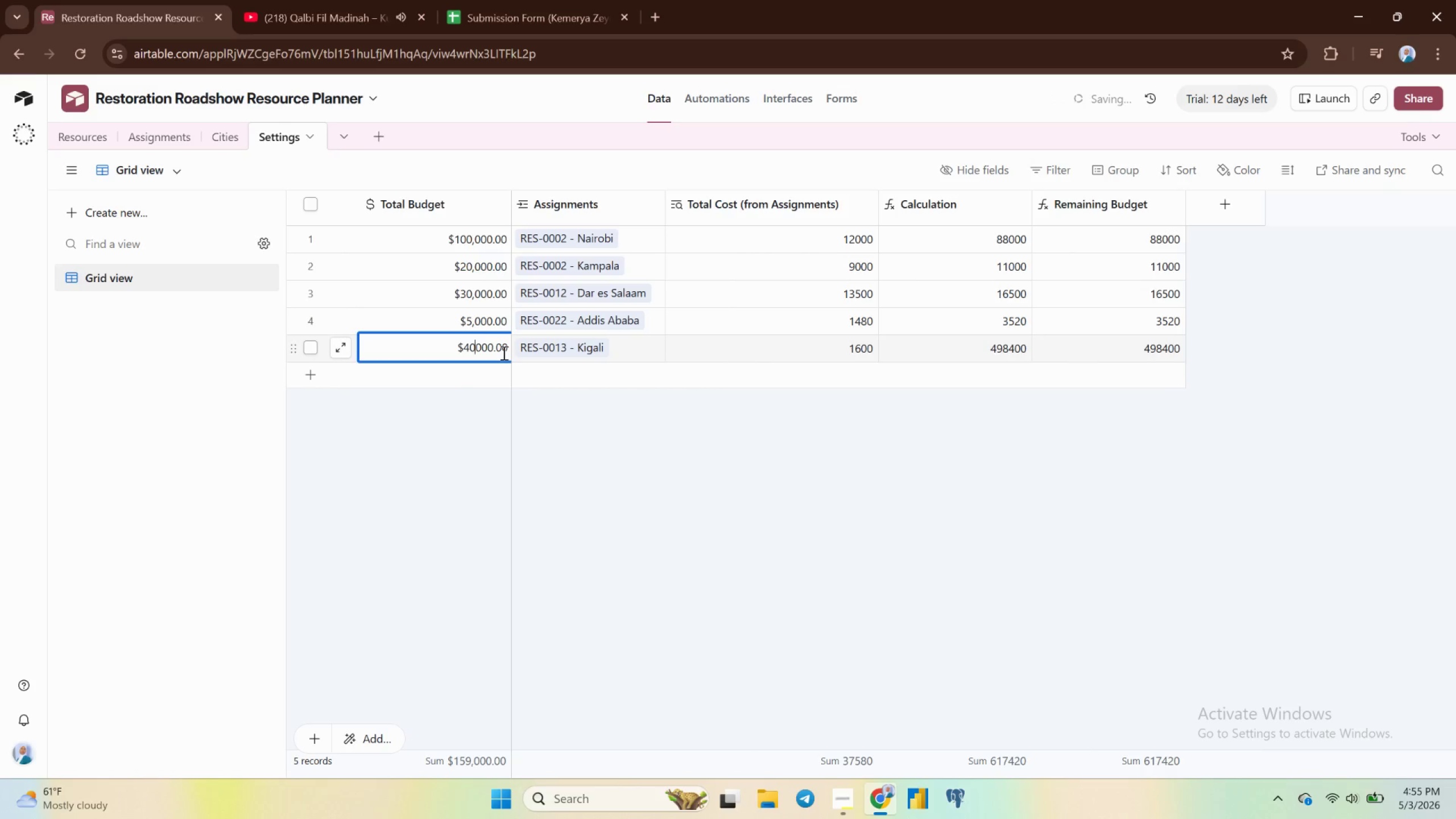 
key(Enter)
 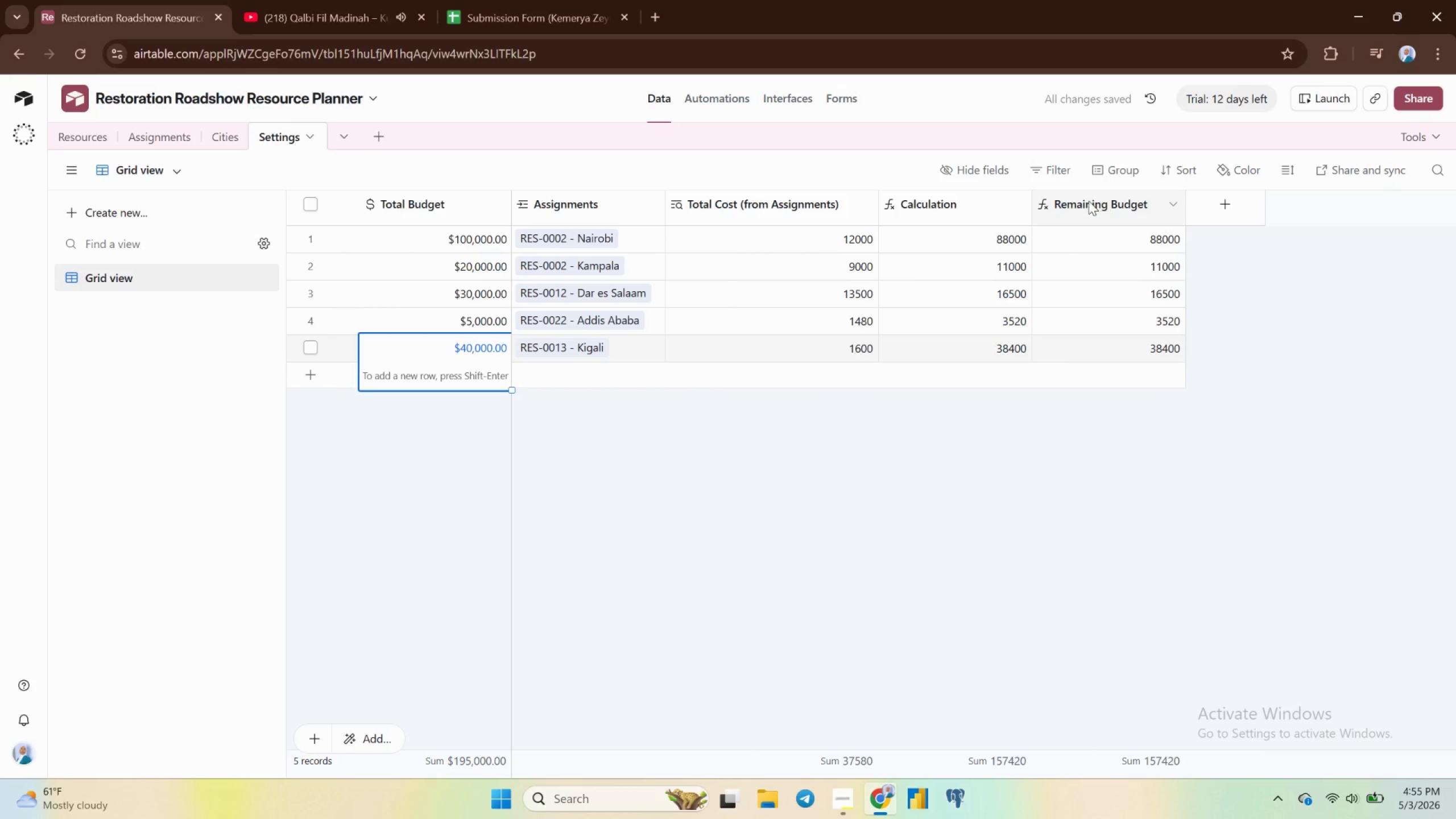 
left_click([1088, 201])
 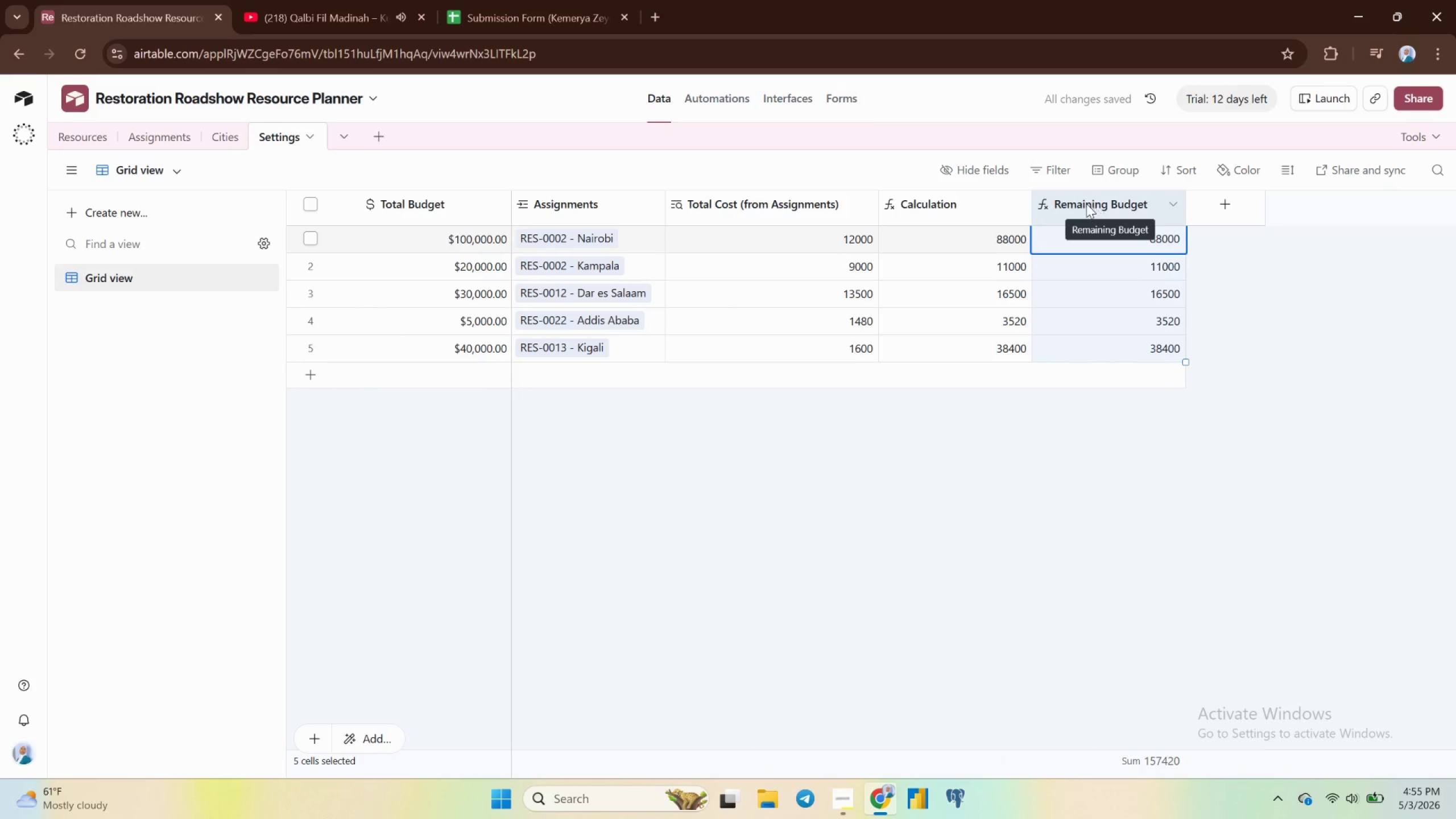 
right_click([1088, 201])
 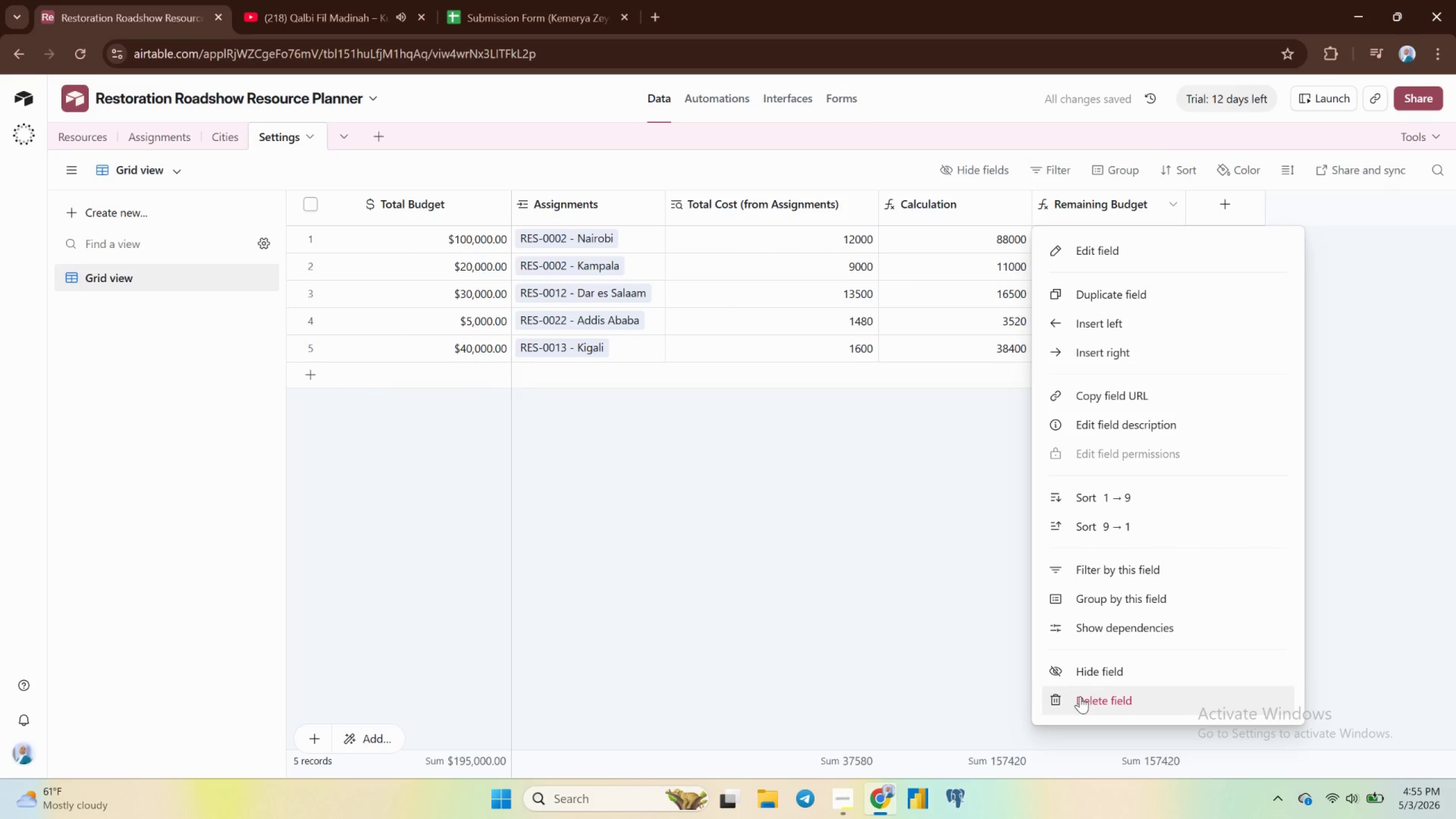 
left_click([1080, 698])
 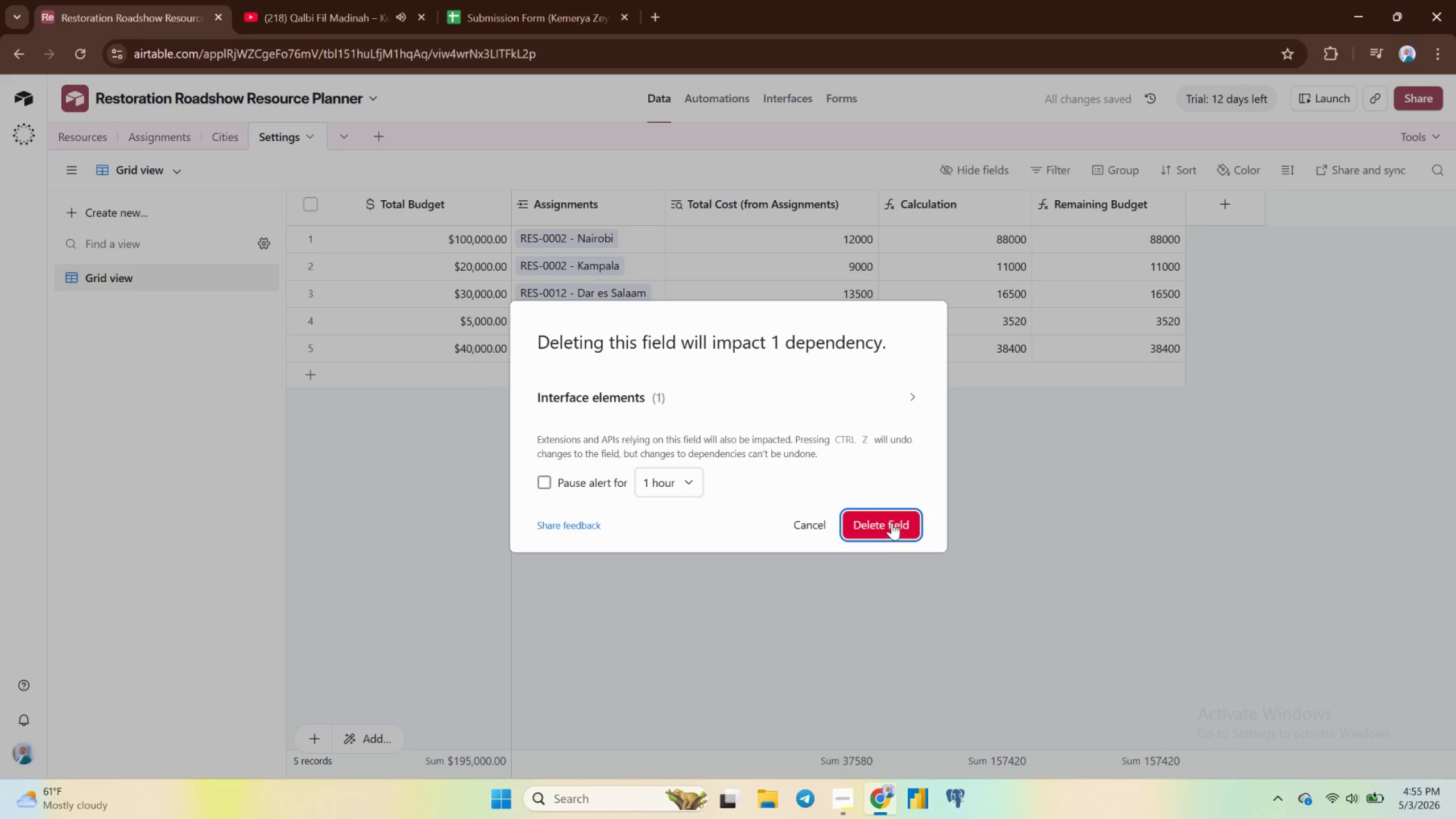 
left_click([892, 523])
 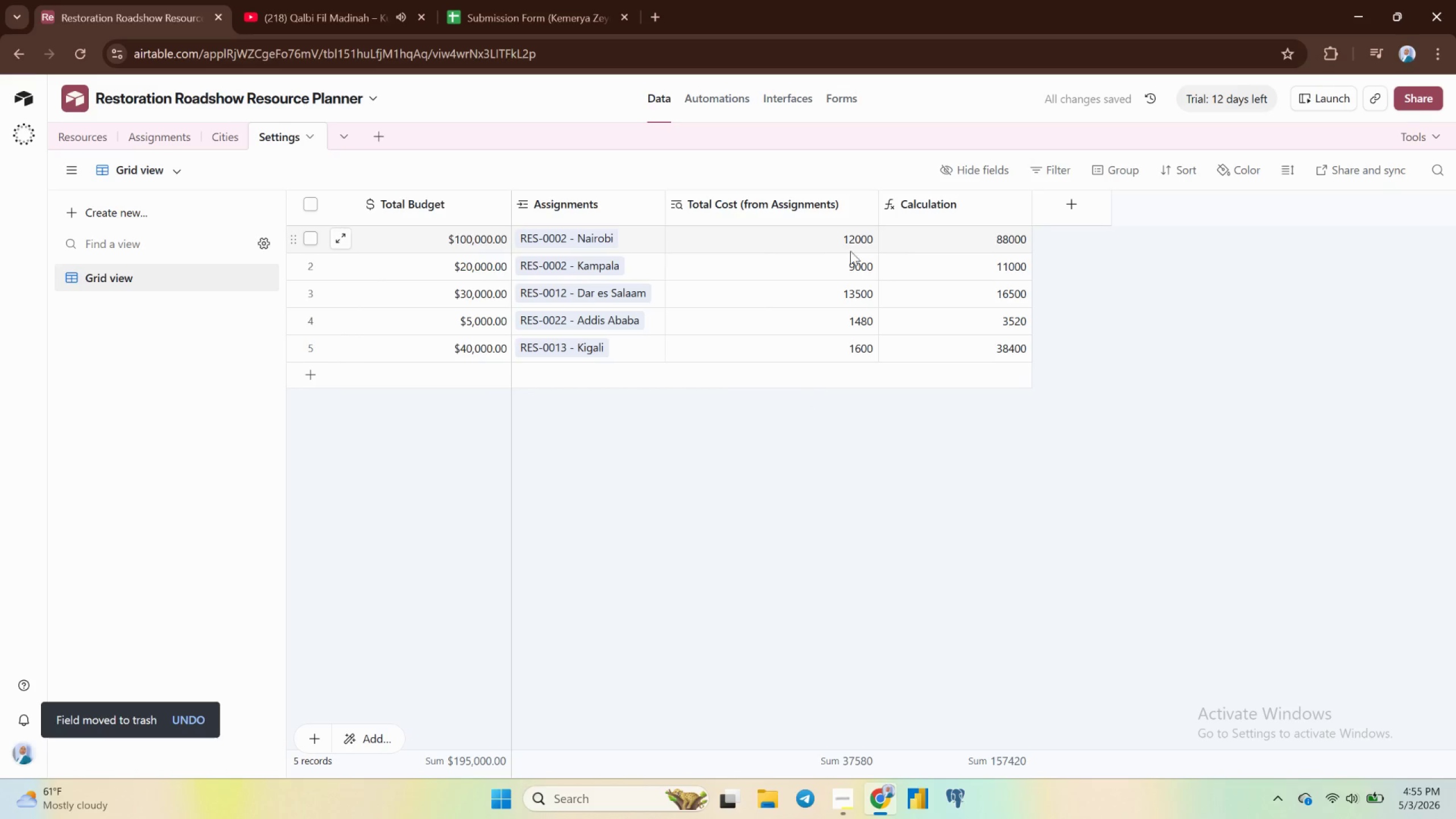 
left_click([942, 206])
 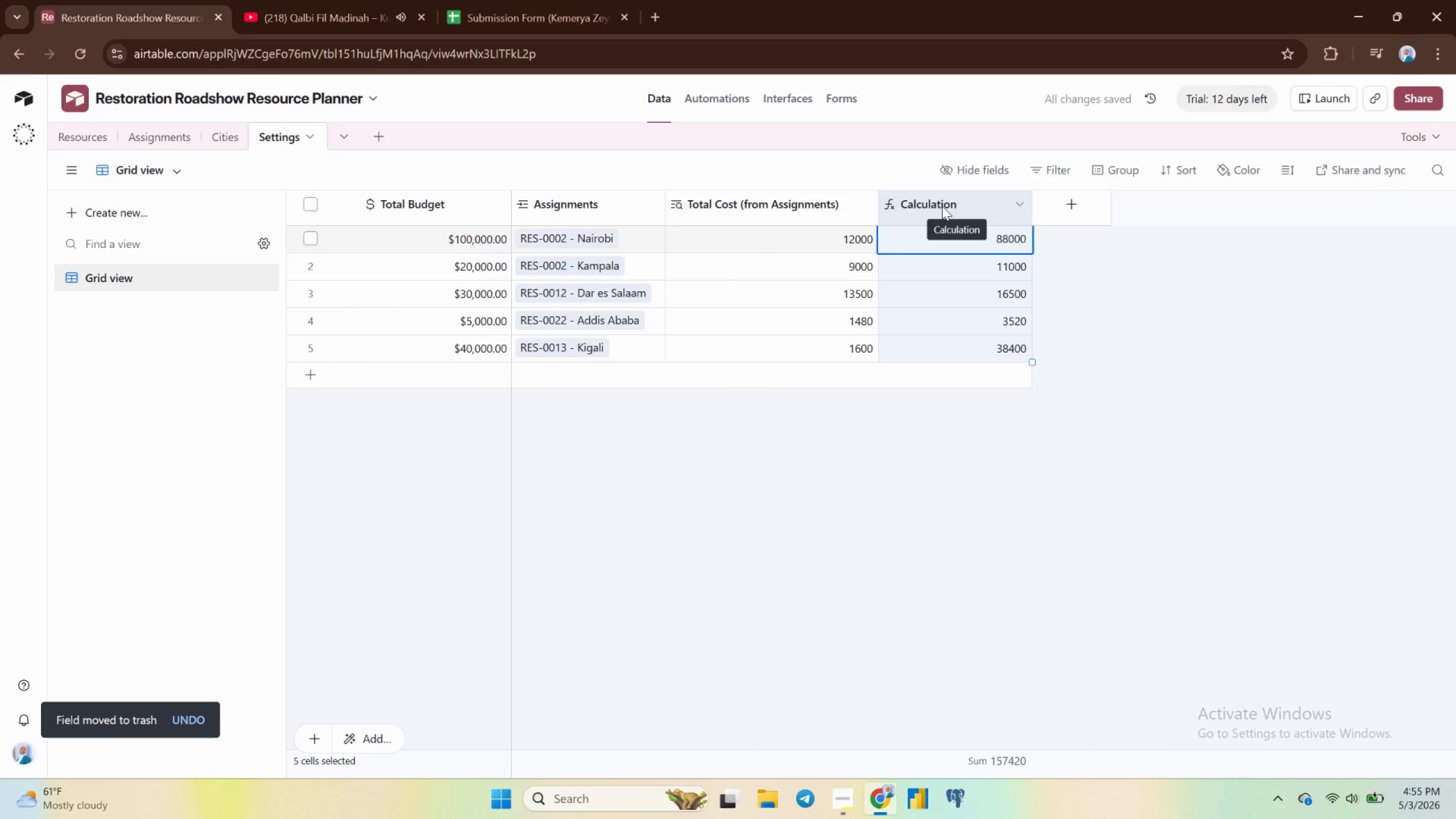 
right_click([942, 206])
 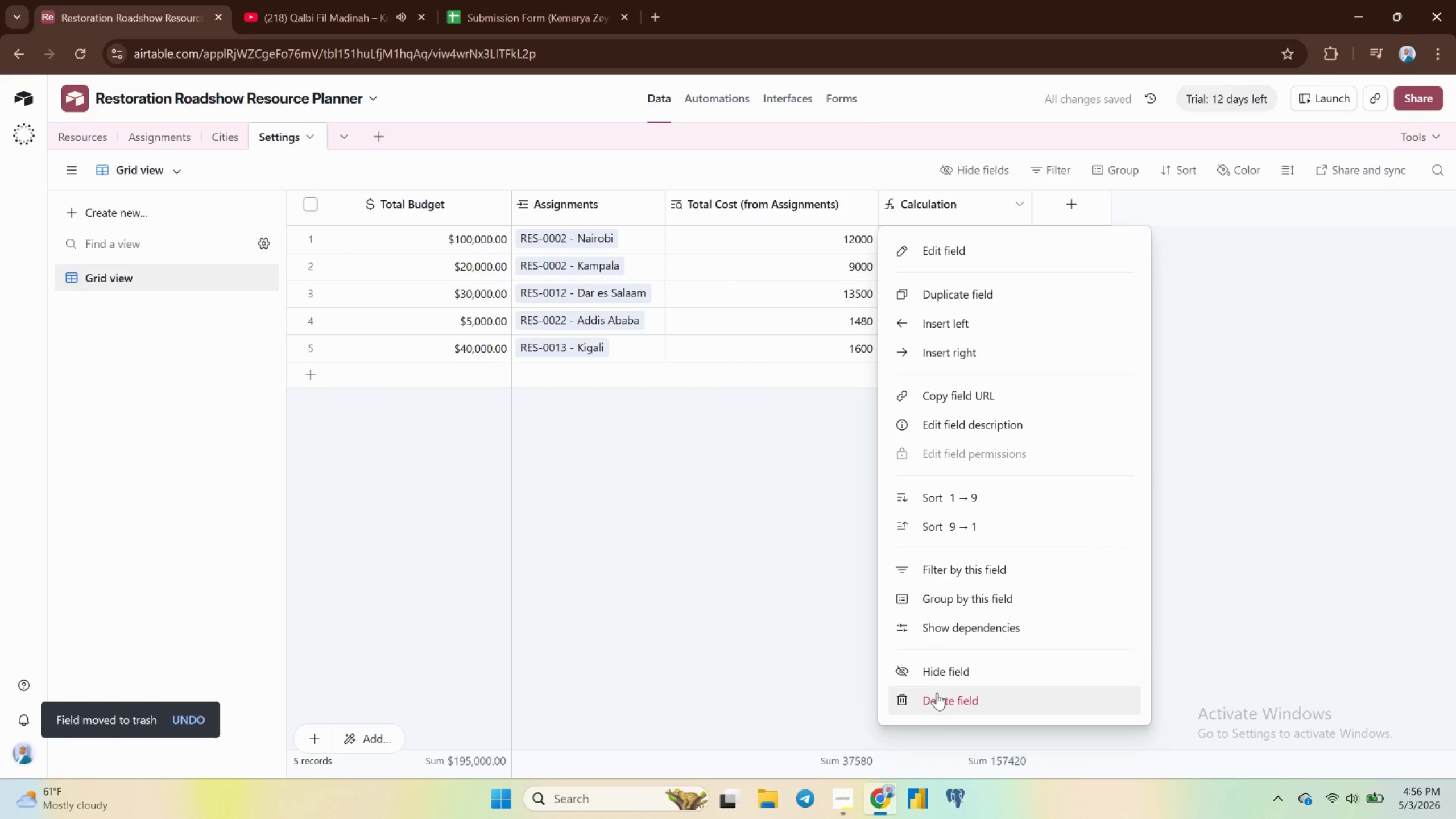 
left_click([937, 693])
 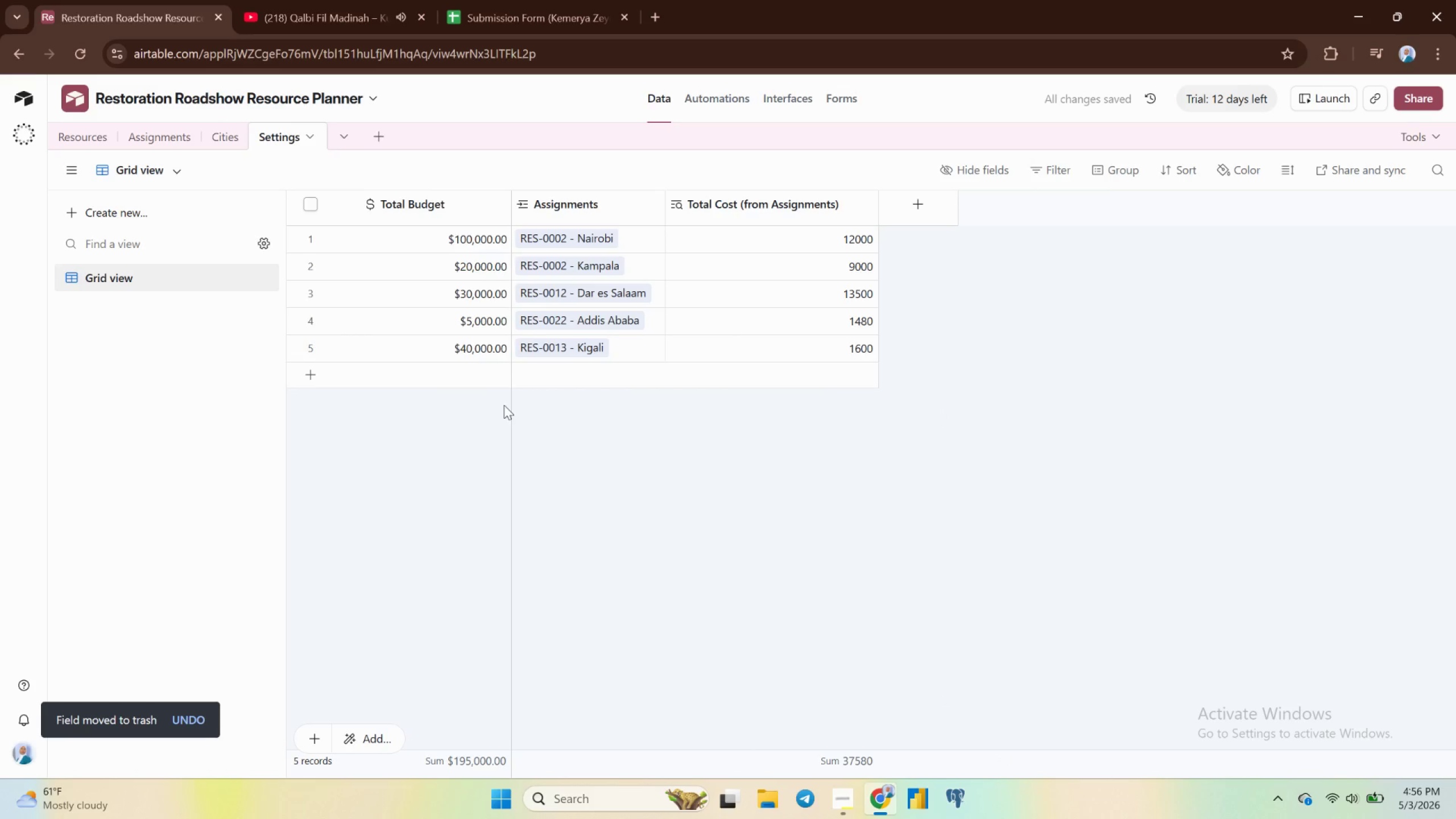 
wait(7.36)
 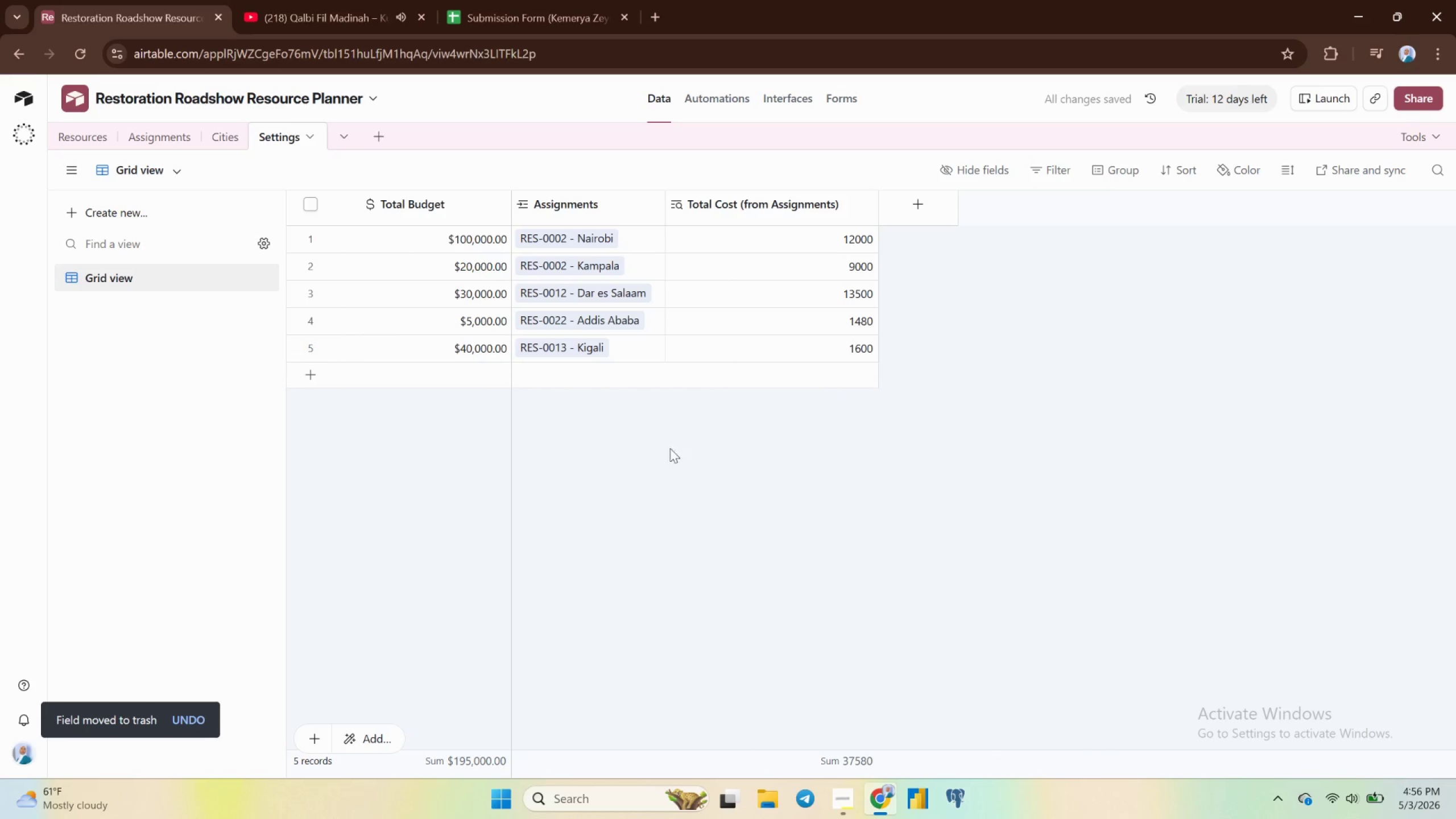 
left_click([773, 97])
 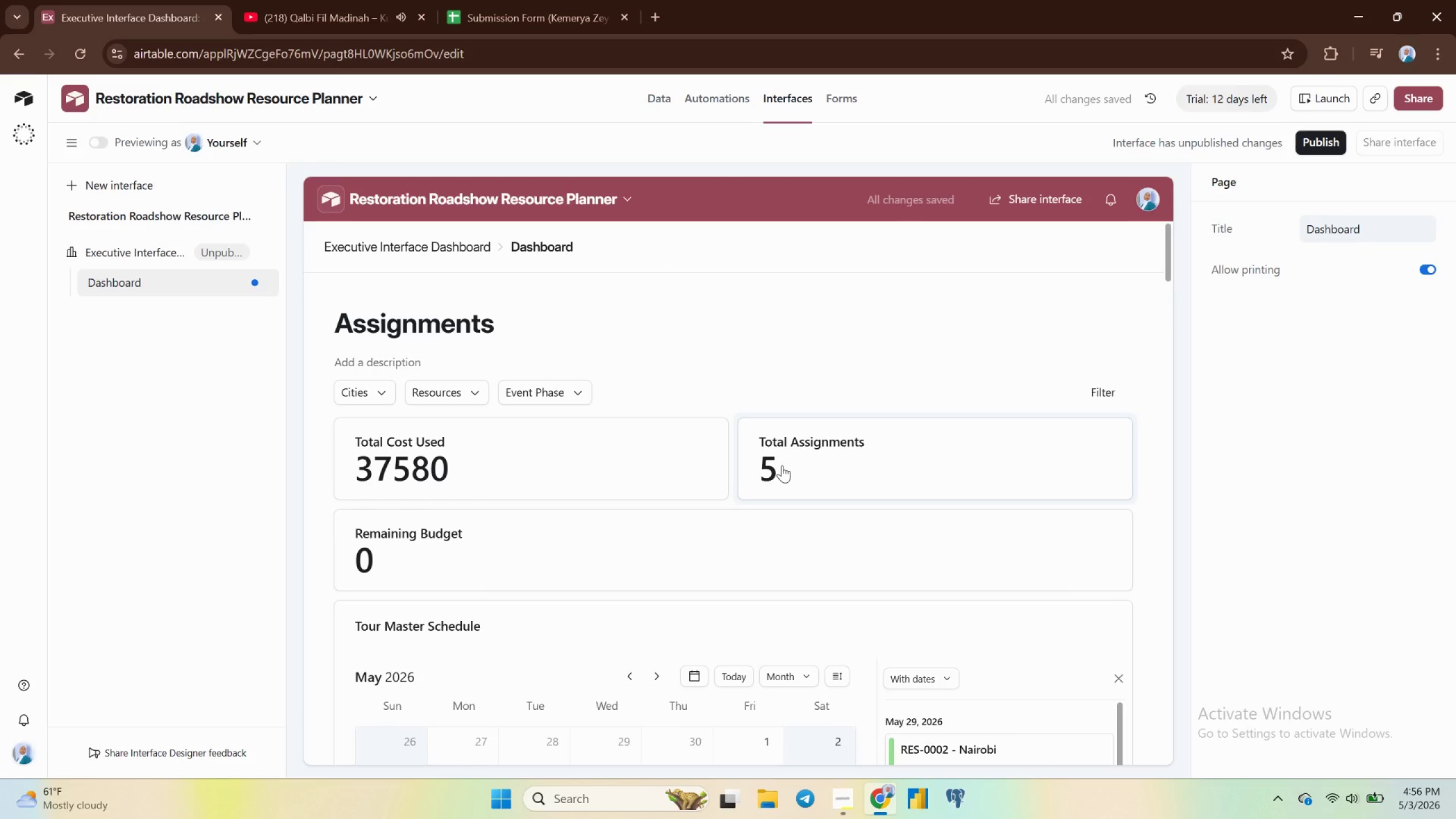 
left_click([754, 532])
 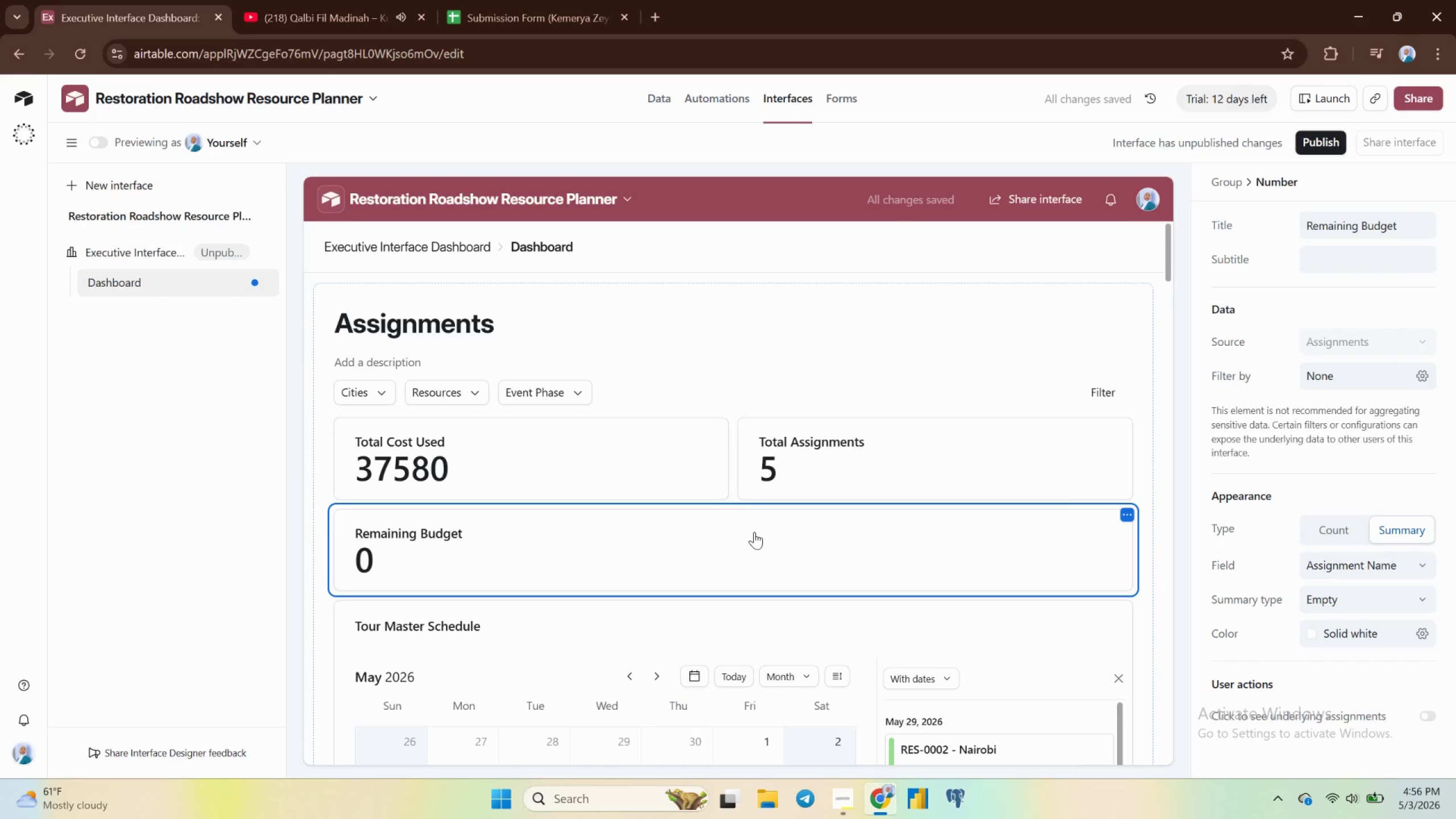 
key(Backspace)
 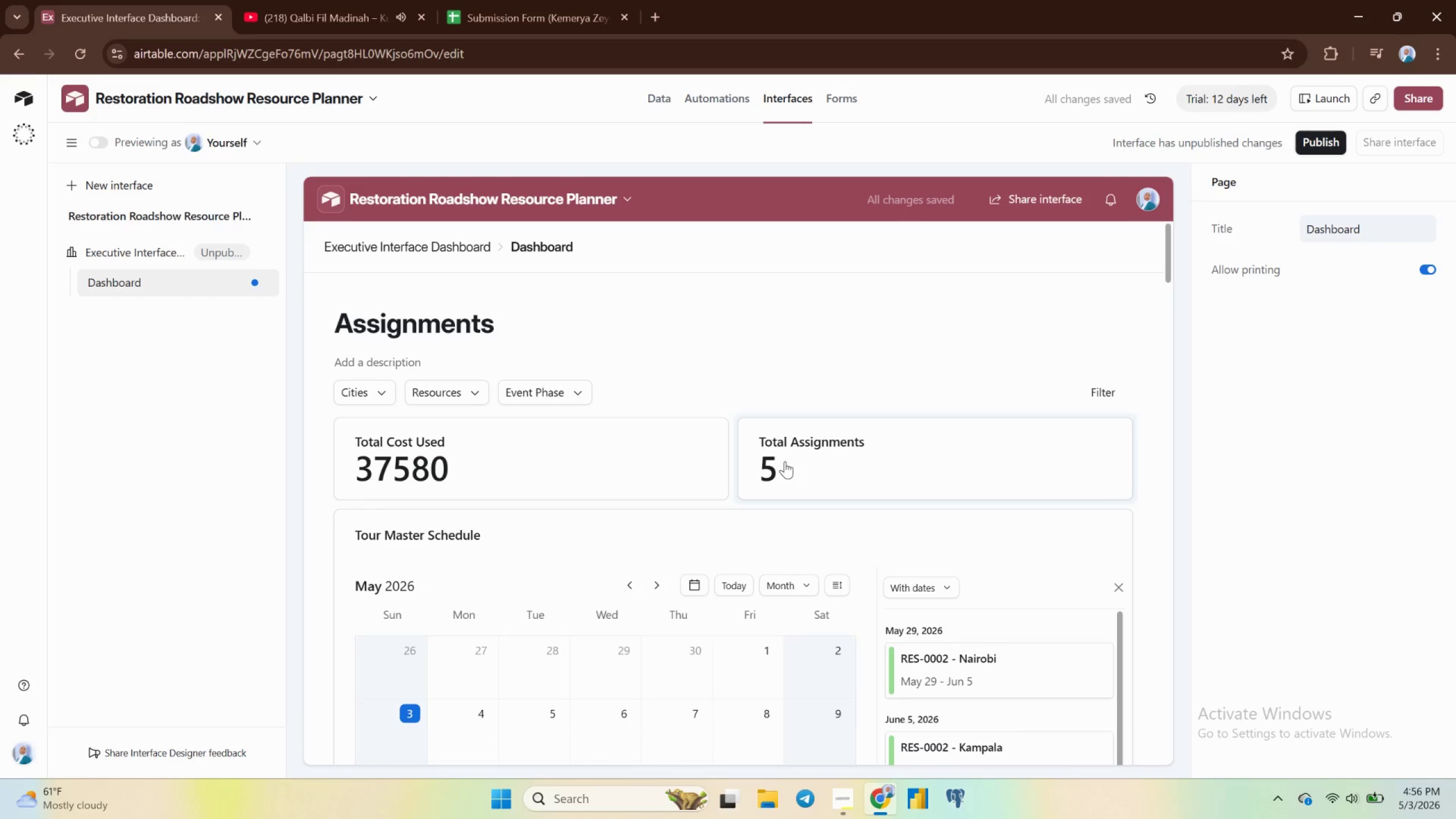 
mouse_move([697, 371])
 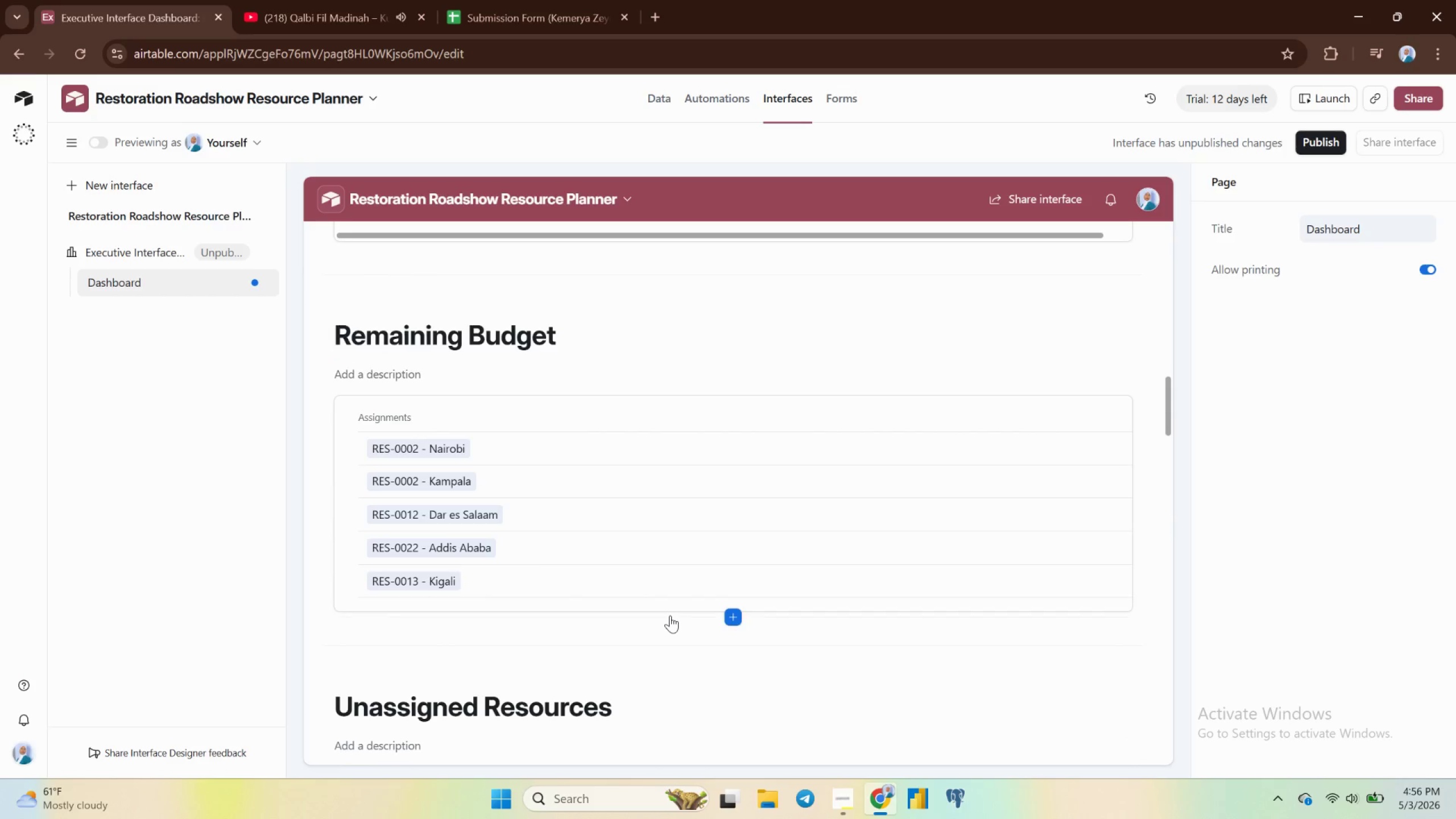 
wait(11.68)
 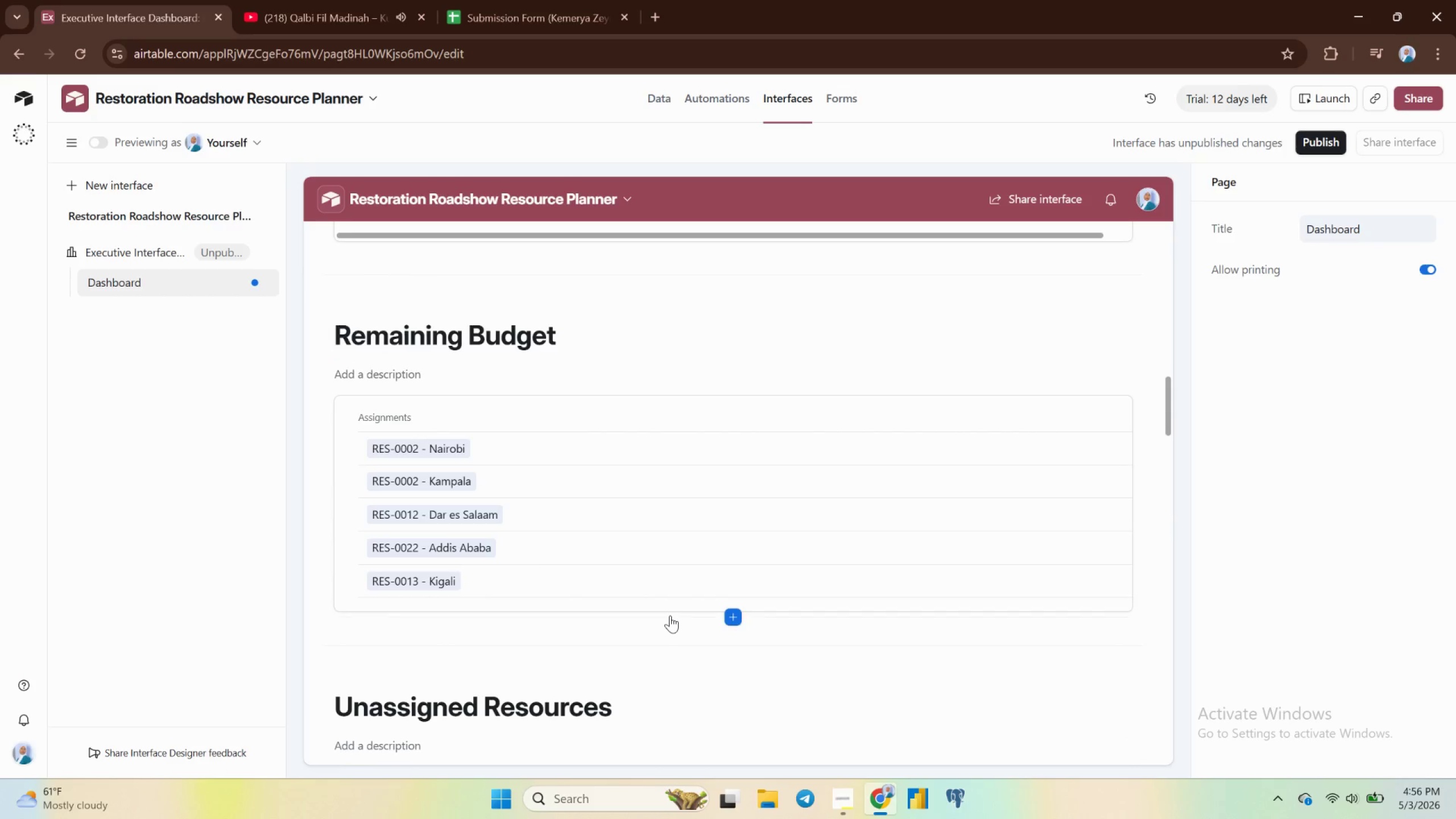 
left_click([1010, 415])
 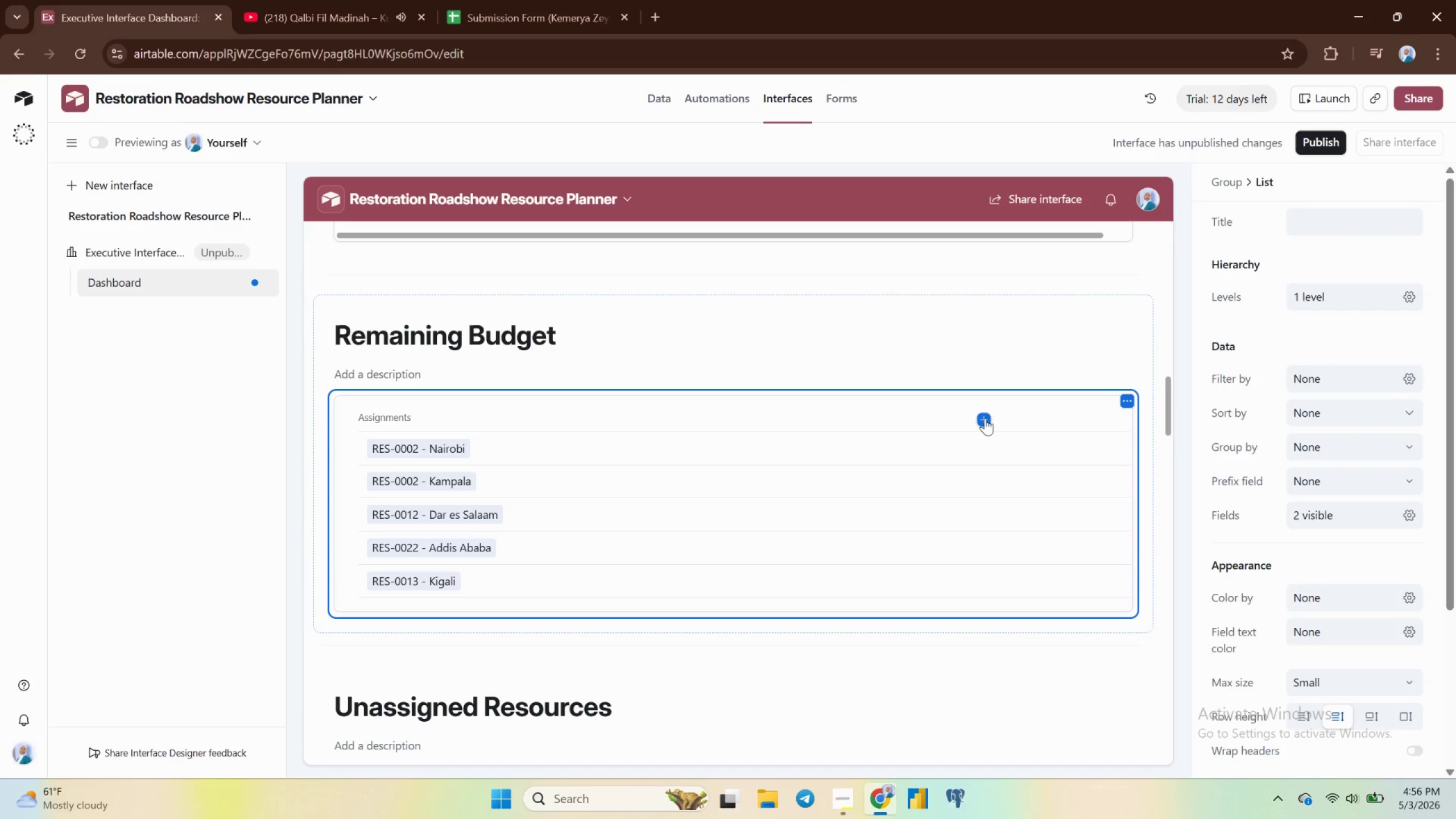 
left_click([985, 418])
 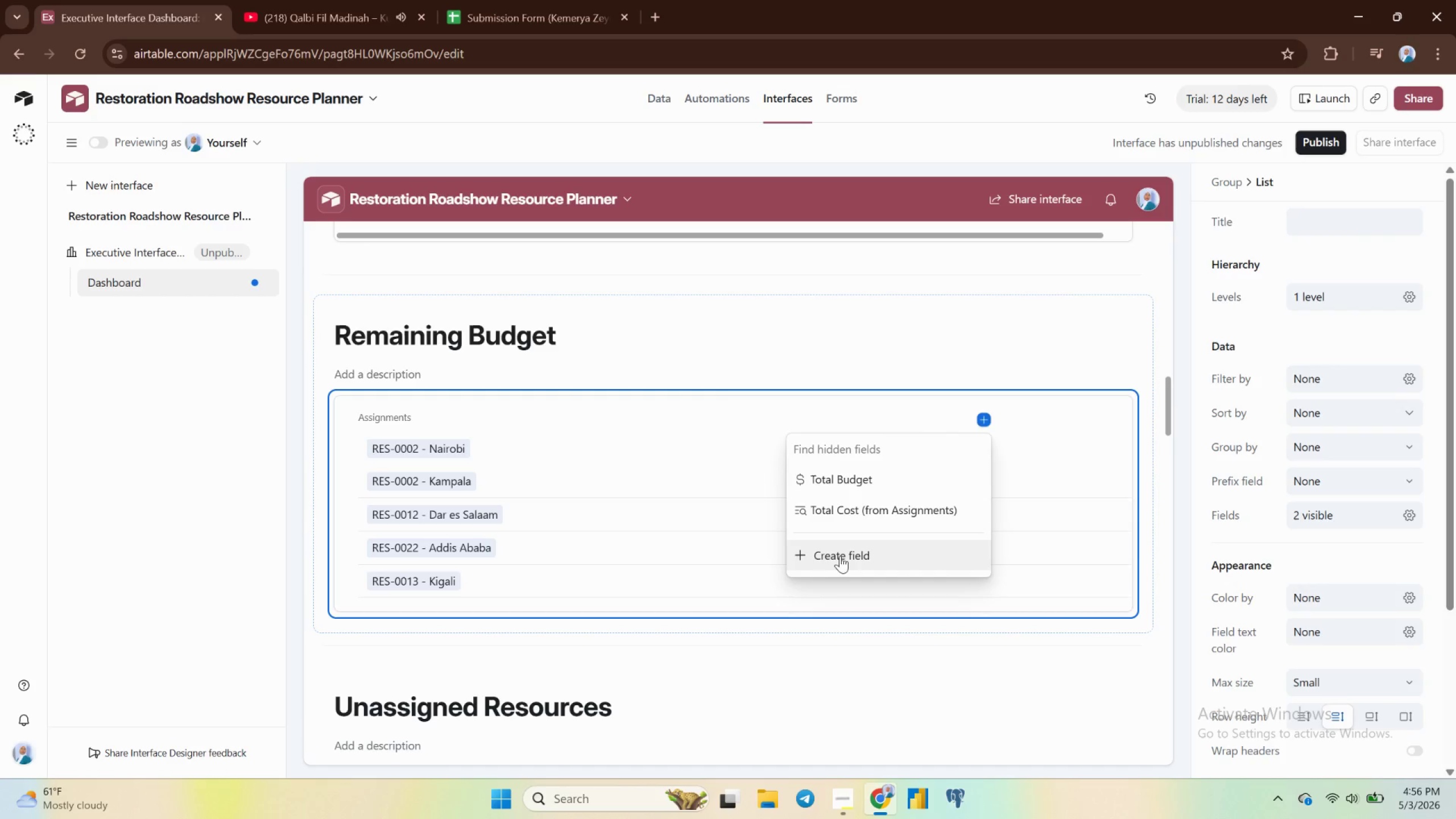 
wait(5.53)
 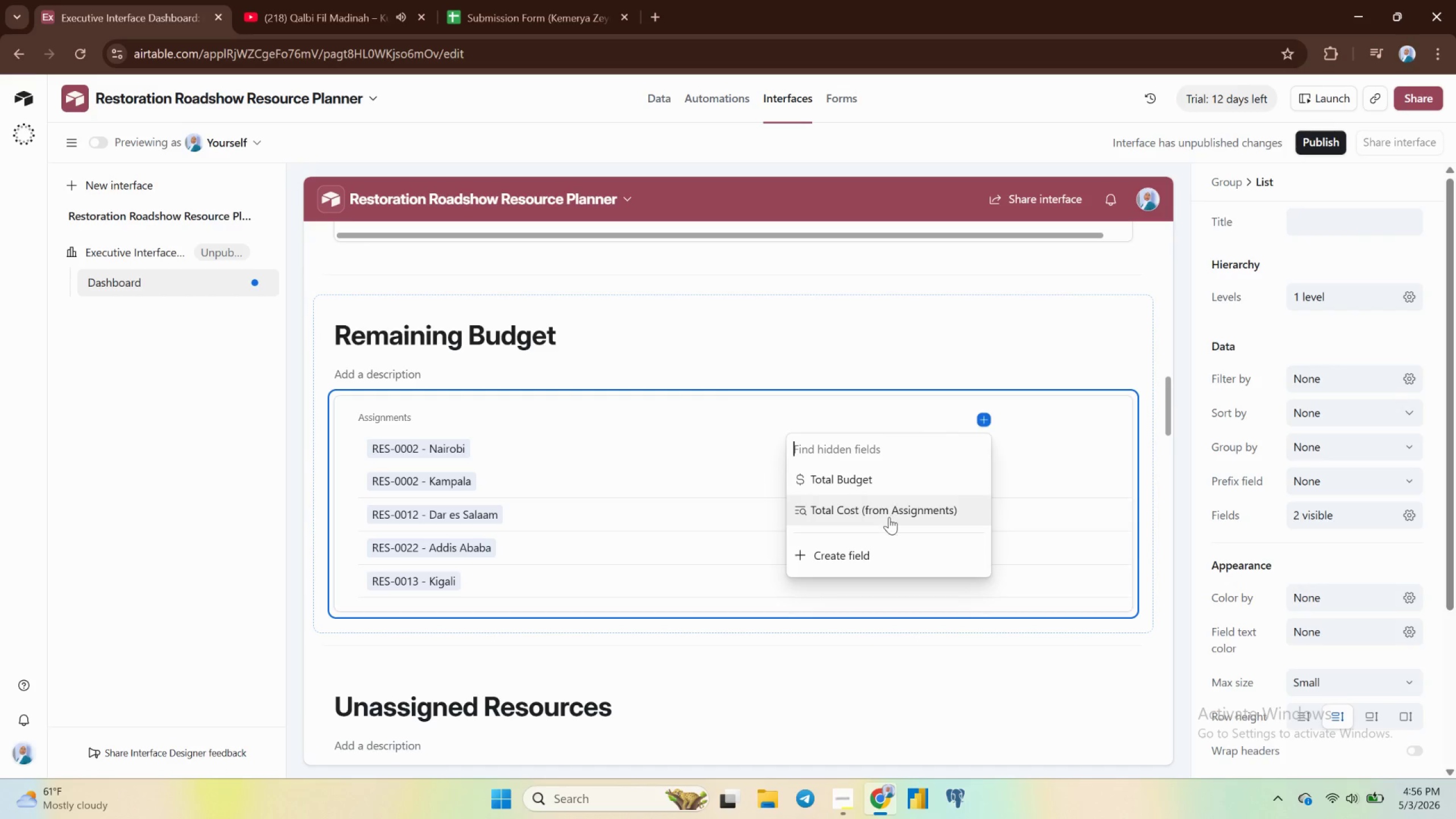 
left_click([839, 556])
 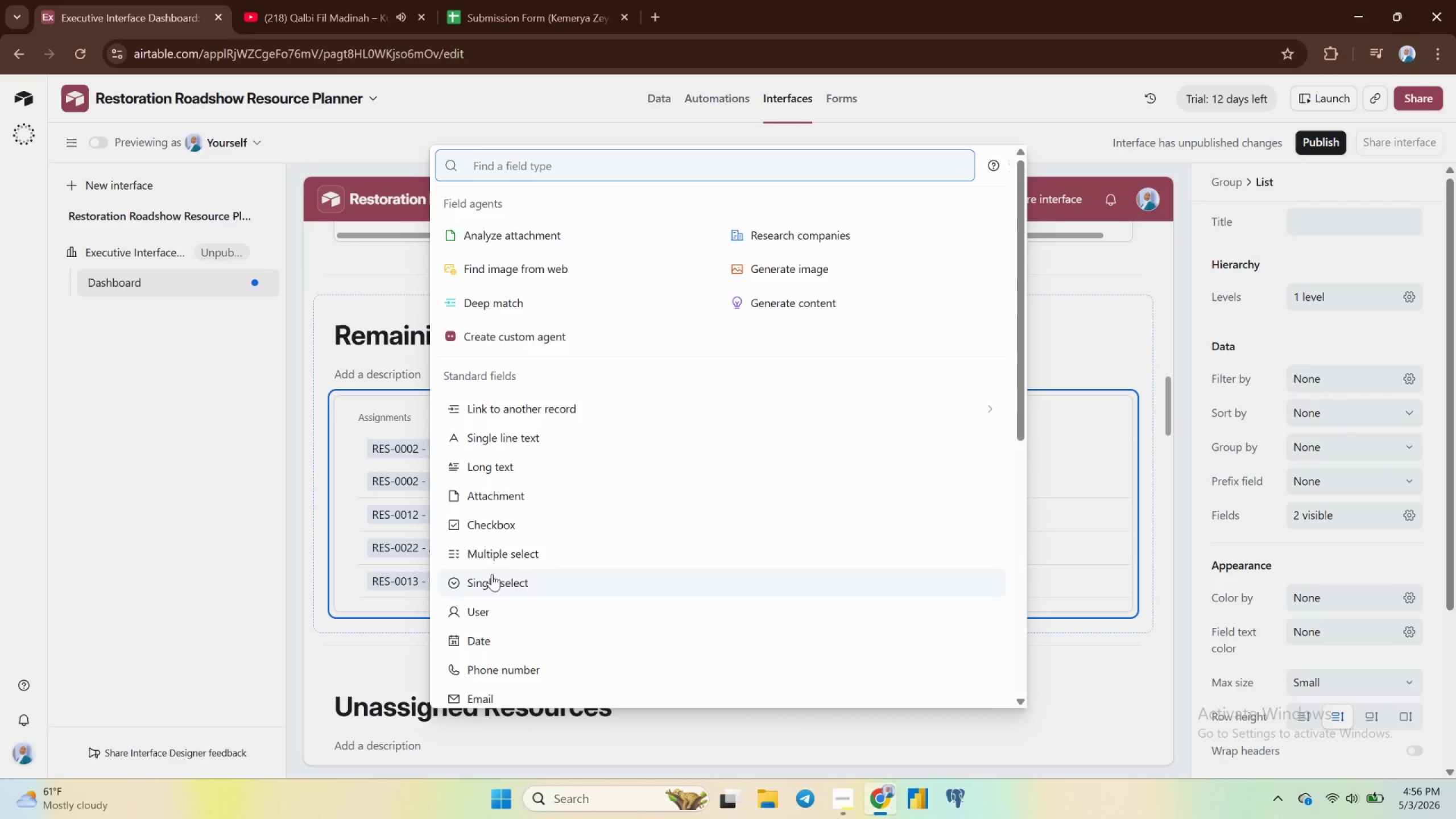 
wait(6.97)
 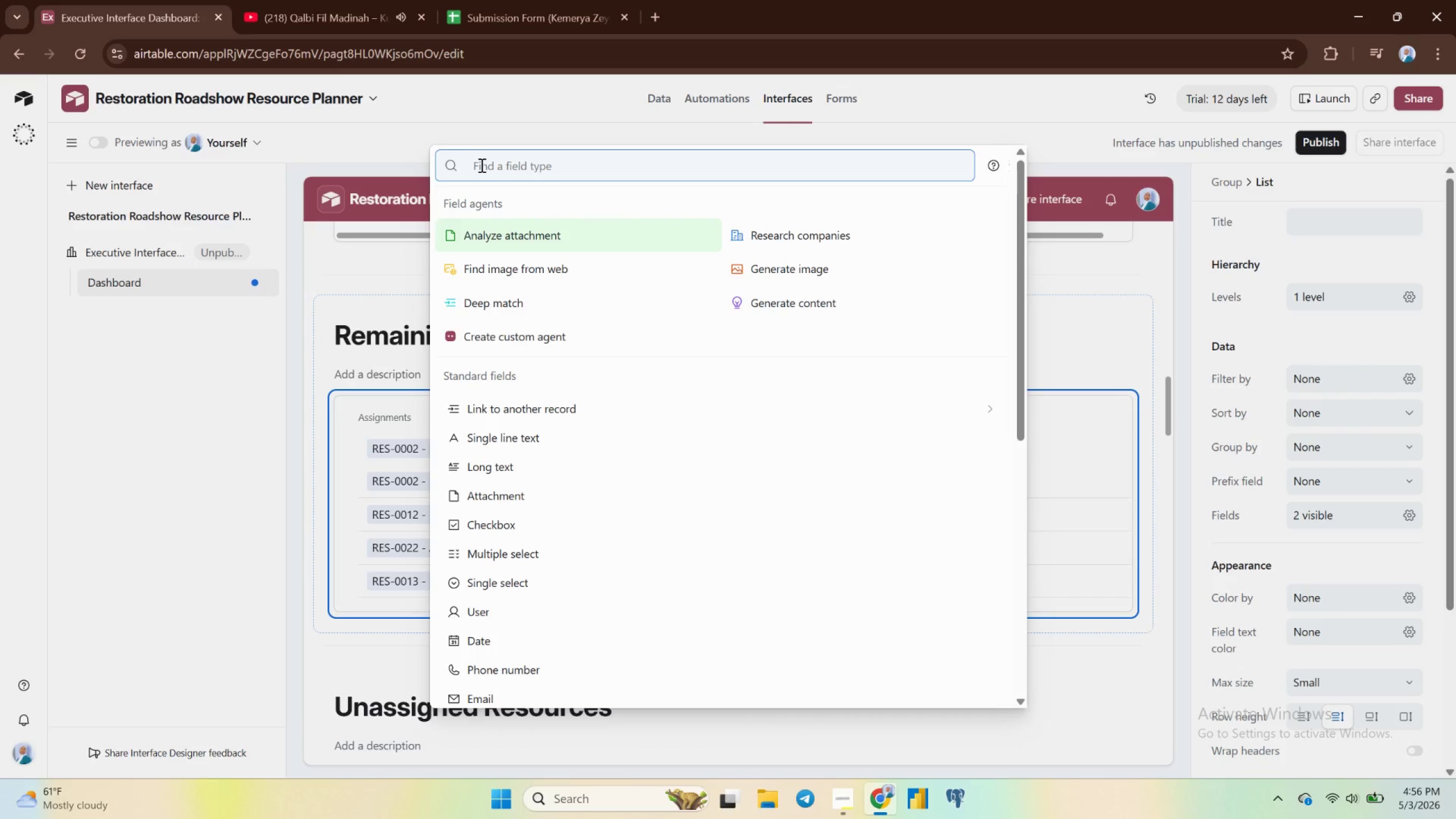 
left_click([483, 496])
 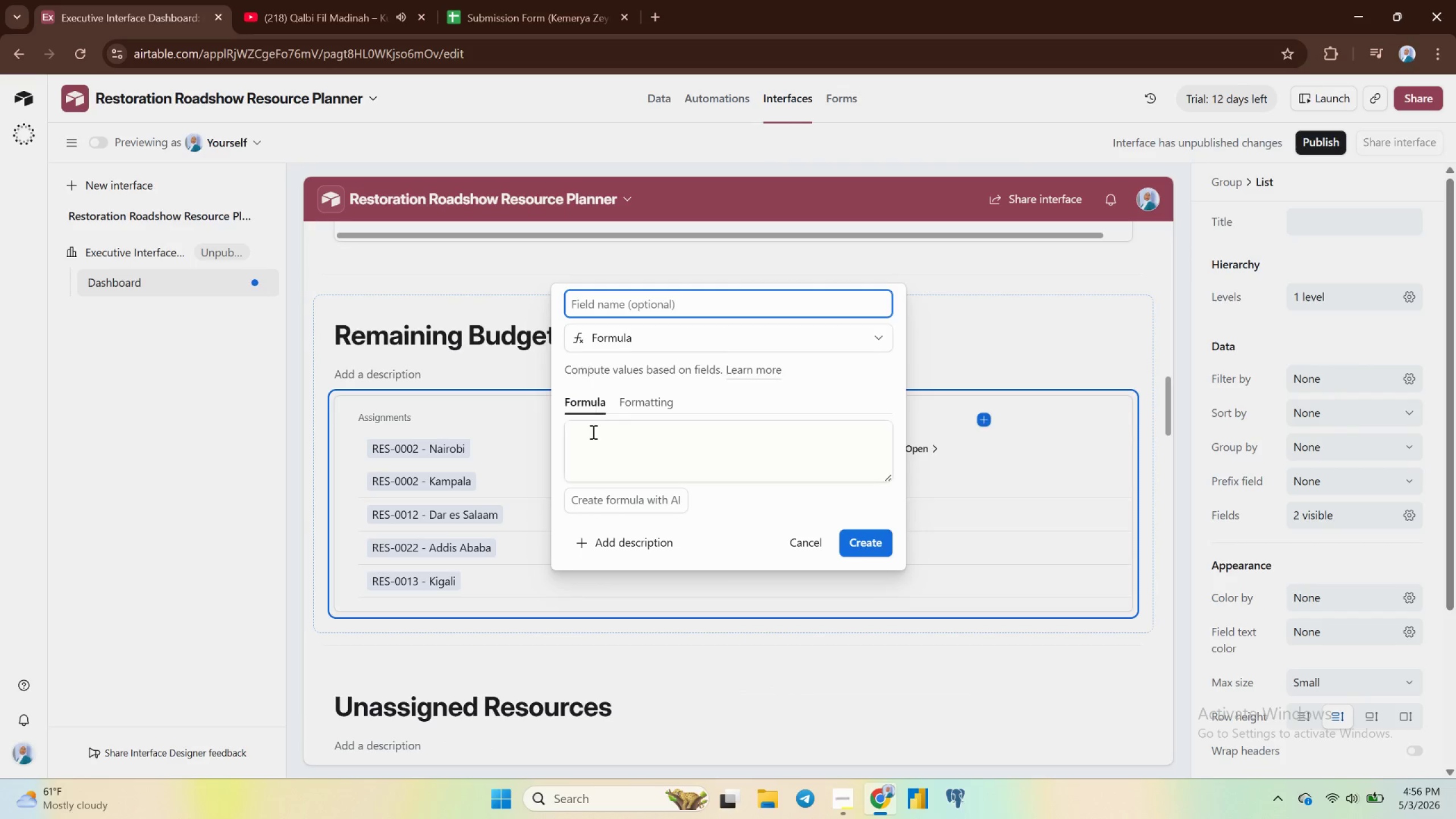 
left_click([590, 439])
 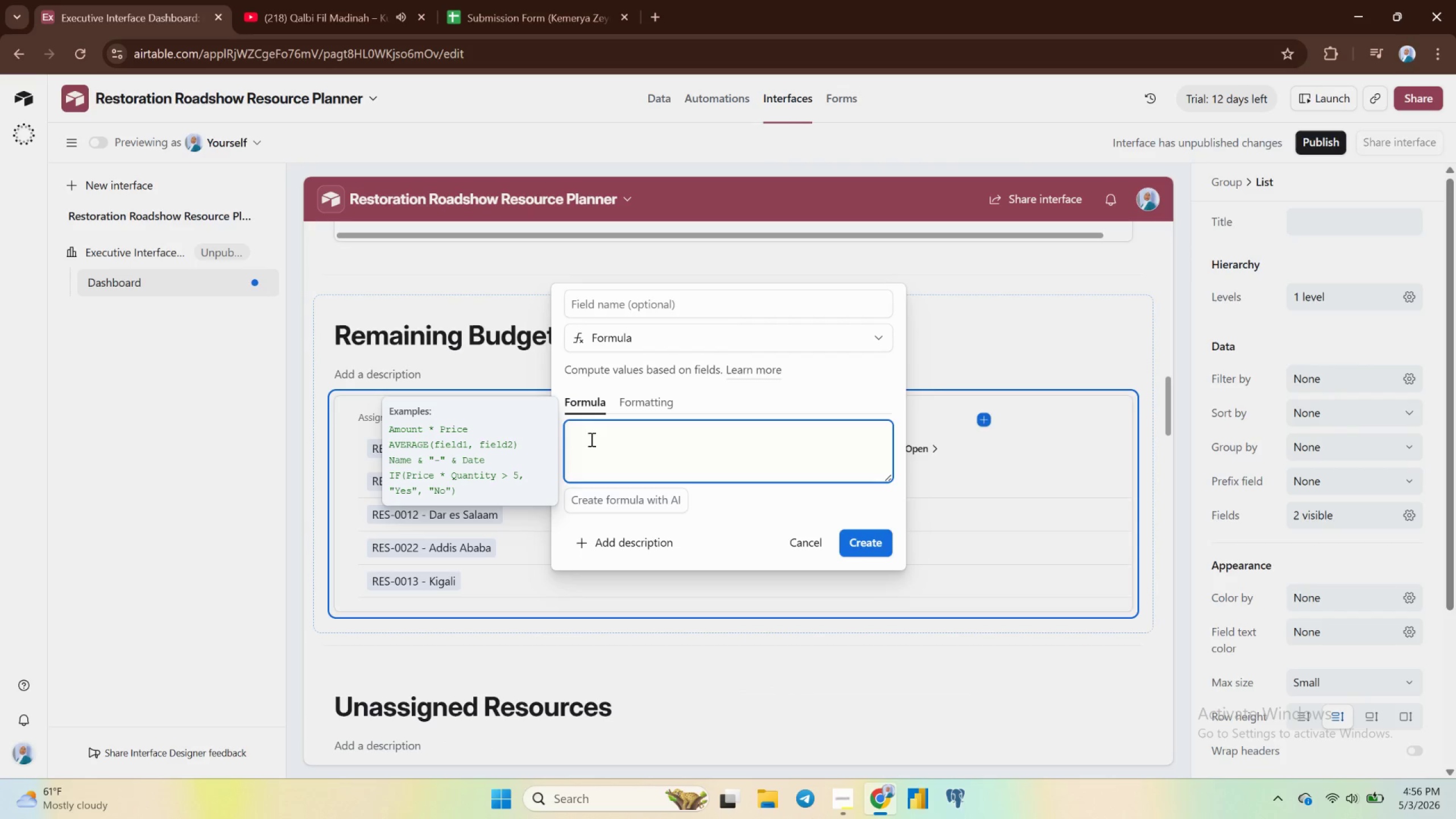 
key(Shift+BracketLeft)
 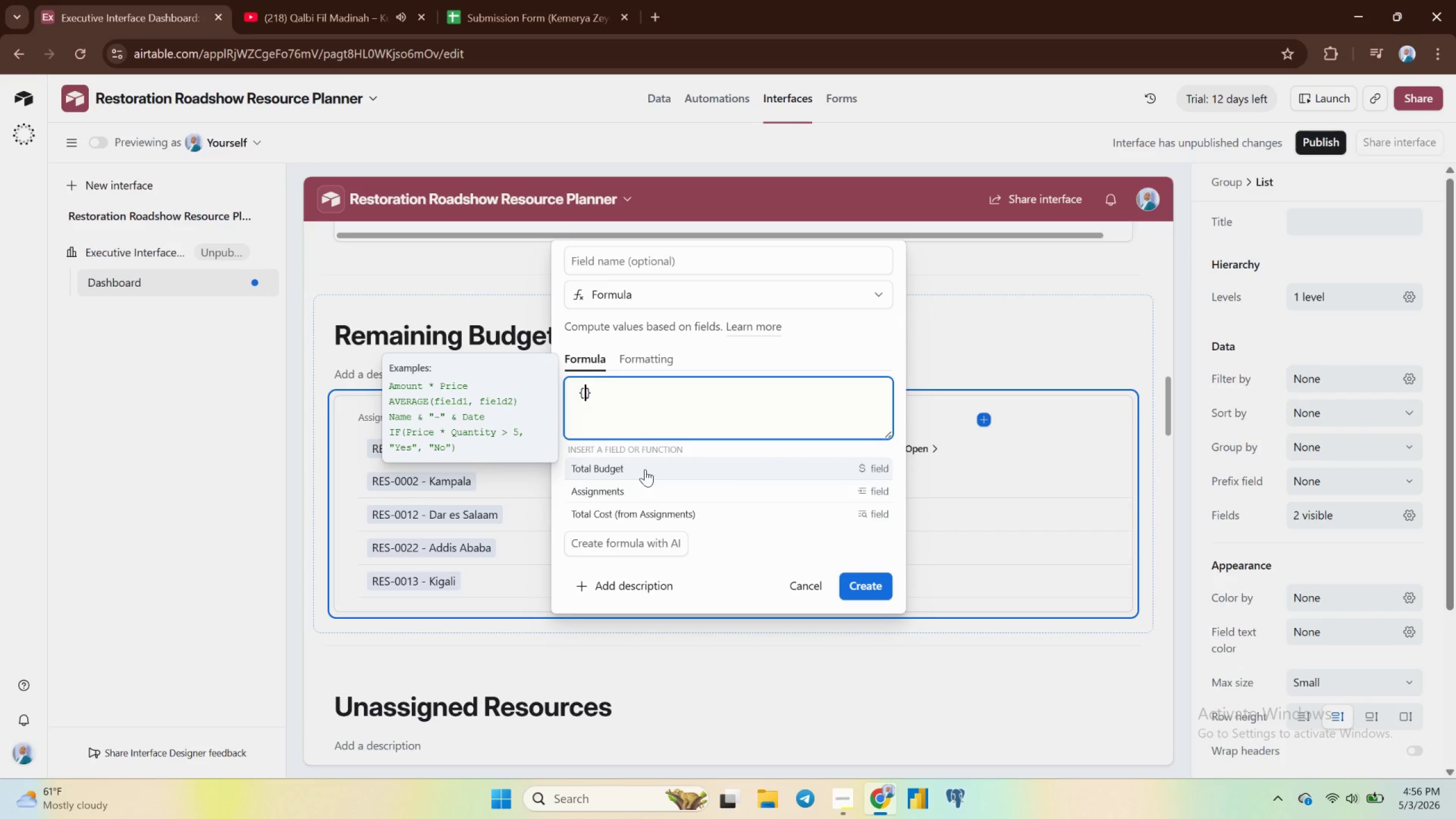 
left_click([645, 469])
 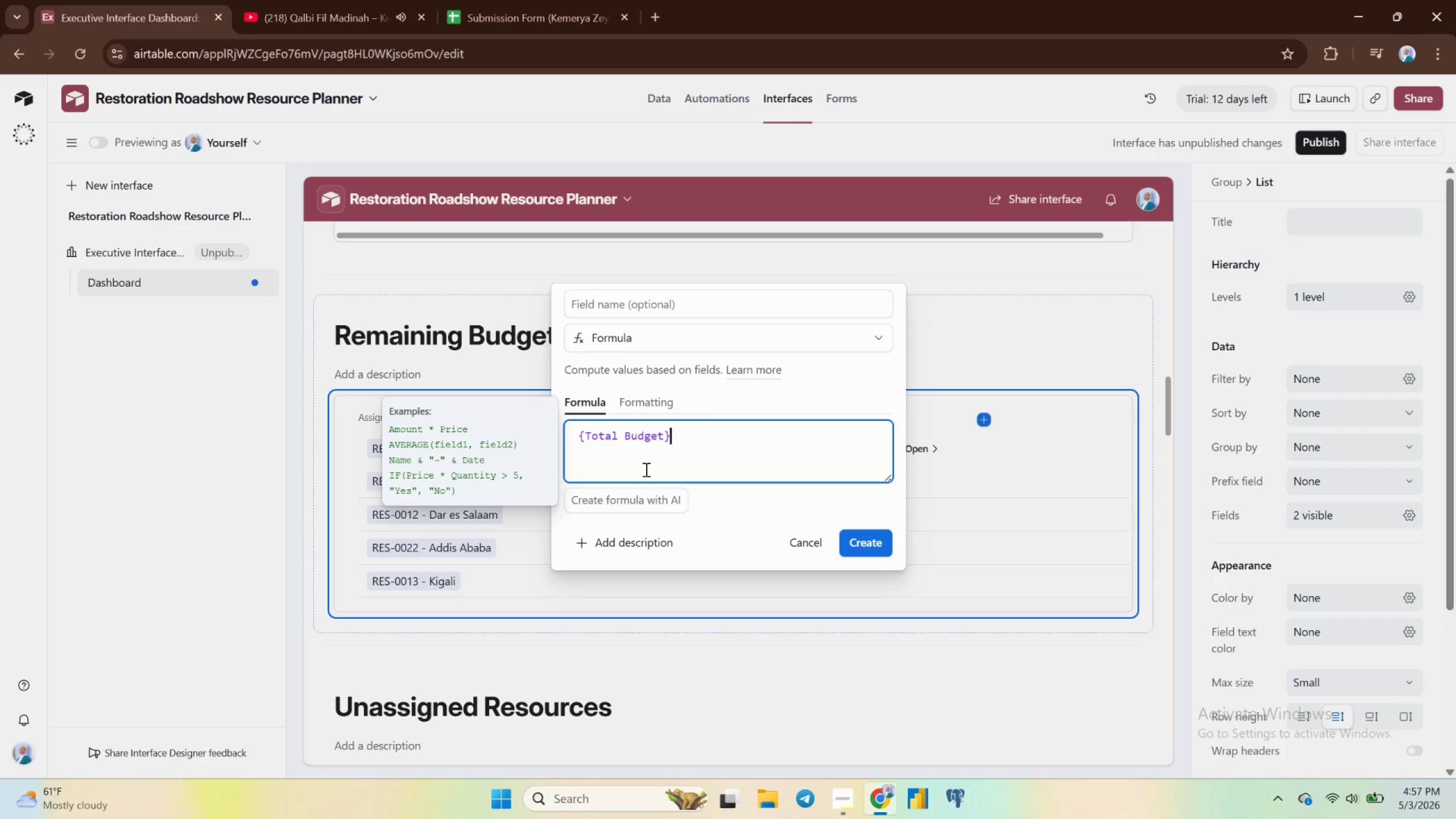 
key(Minus)
 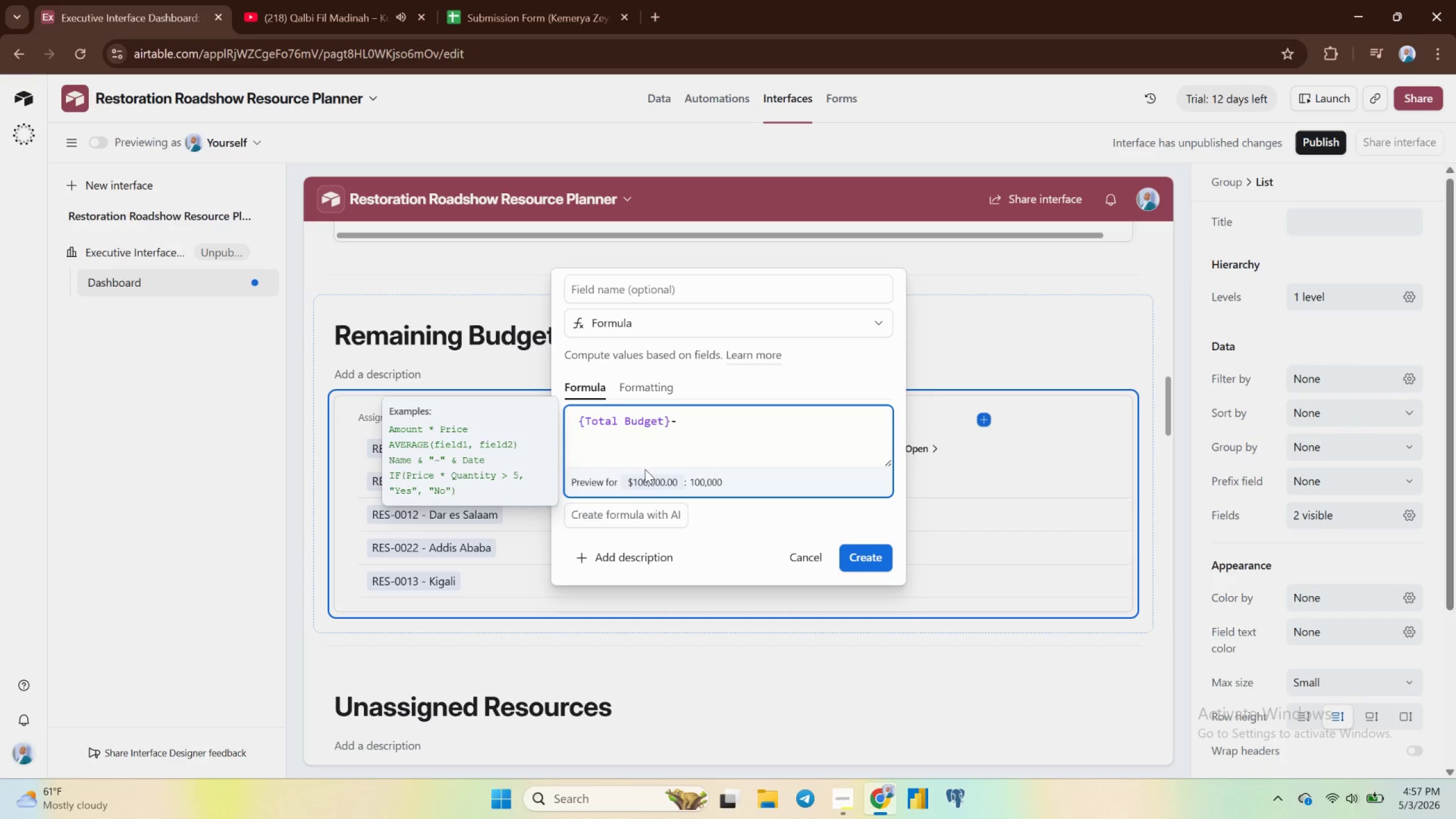 
key(Shift+BracketLeft)
 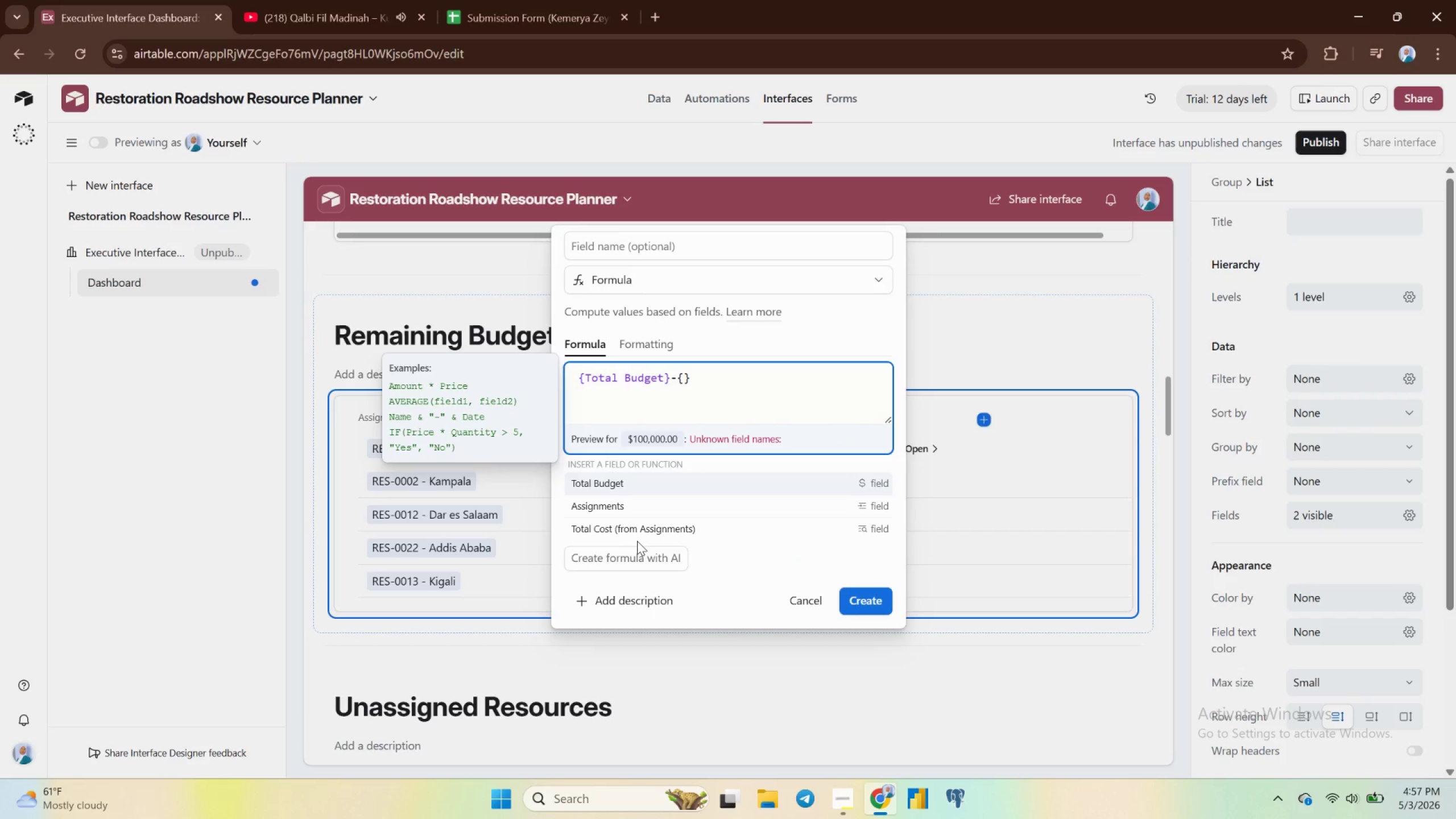 
left_click([611, 526])
 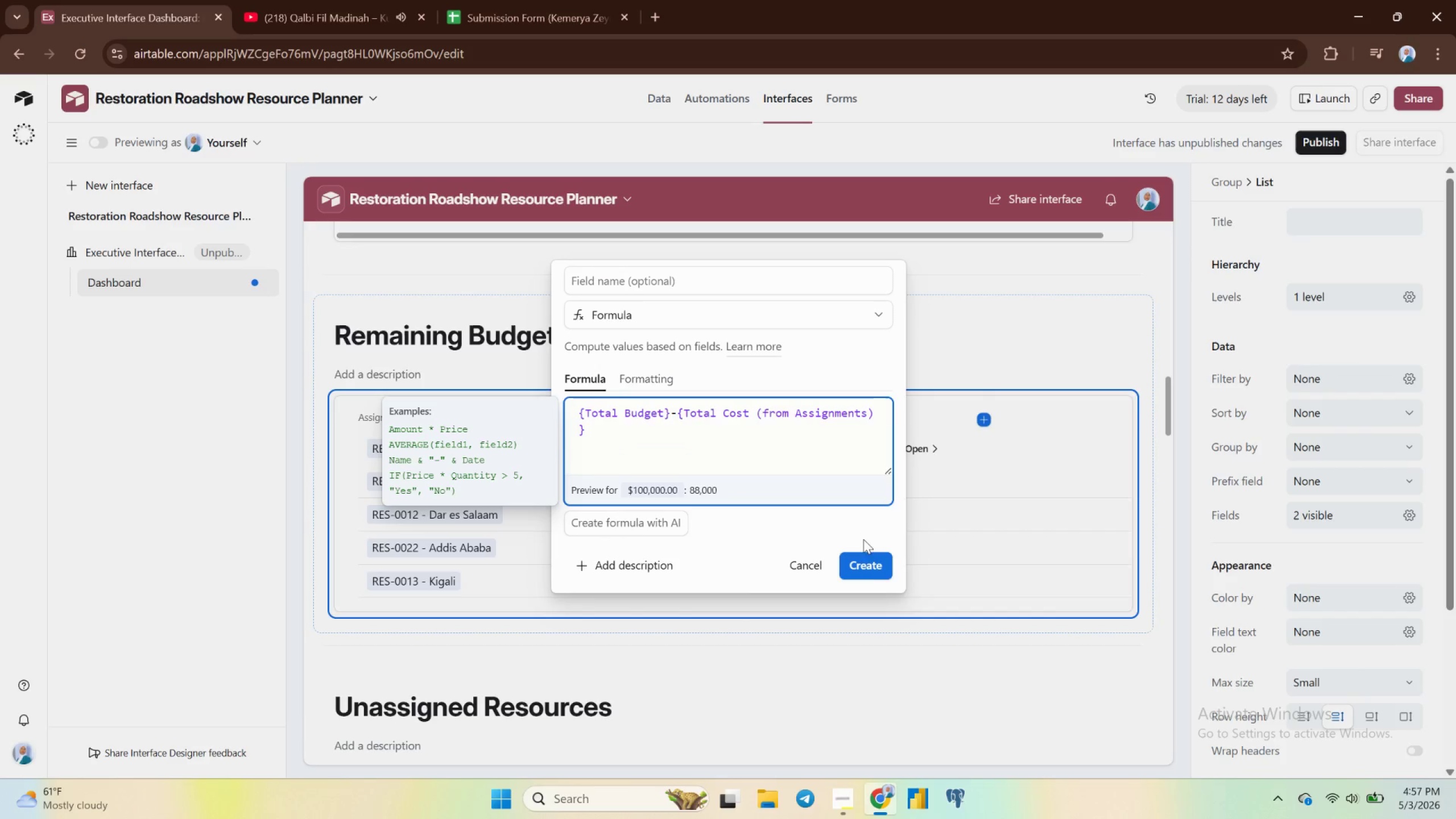 
left_click([869, 566])
 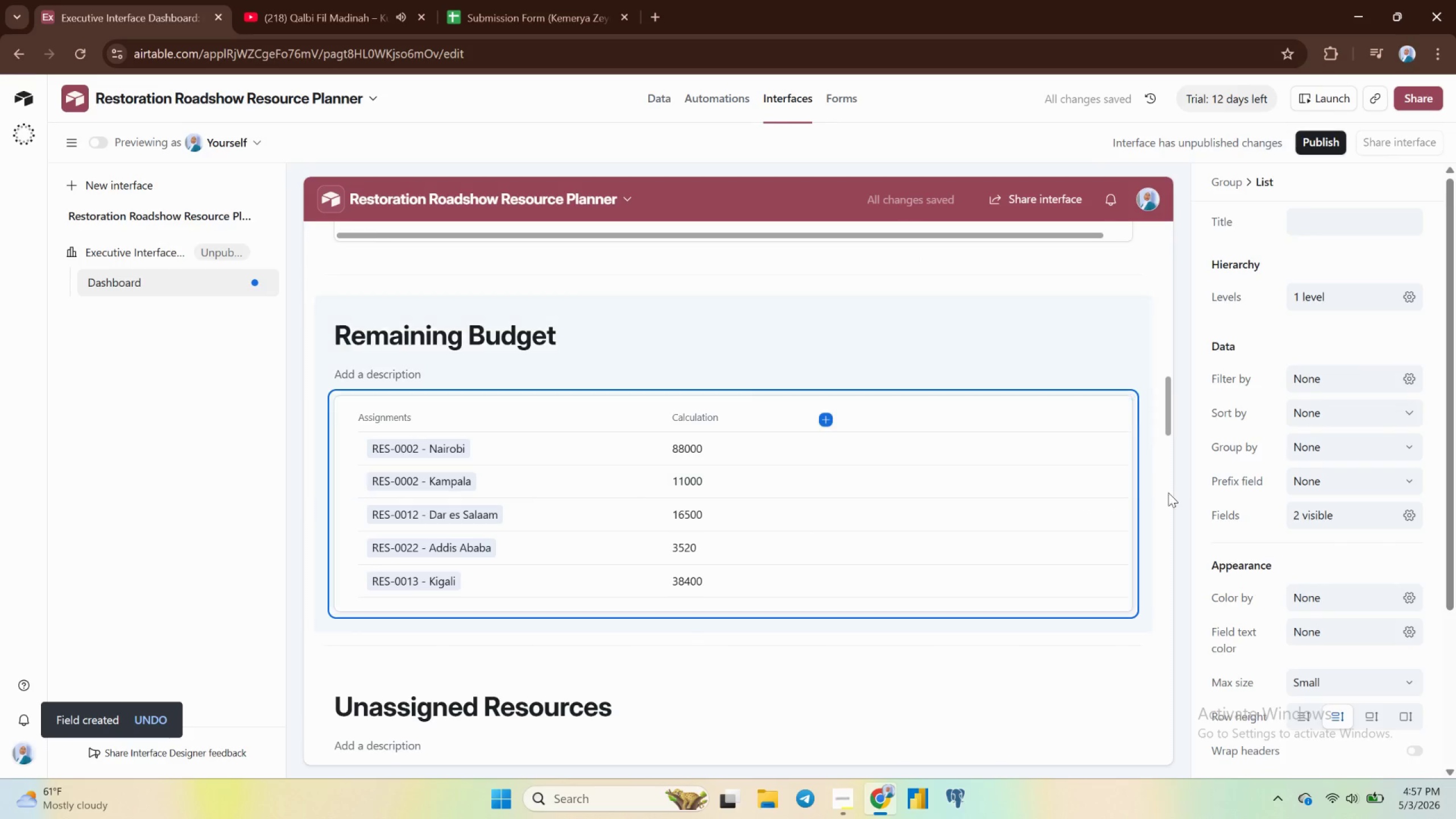 
left_click([1305, 514])
 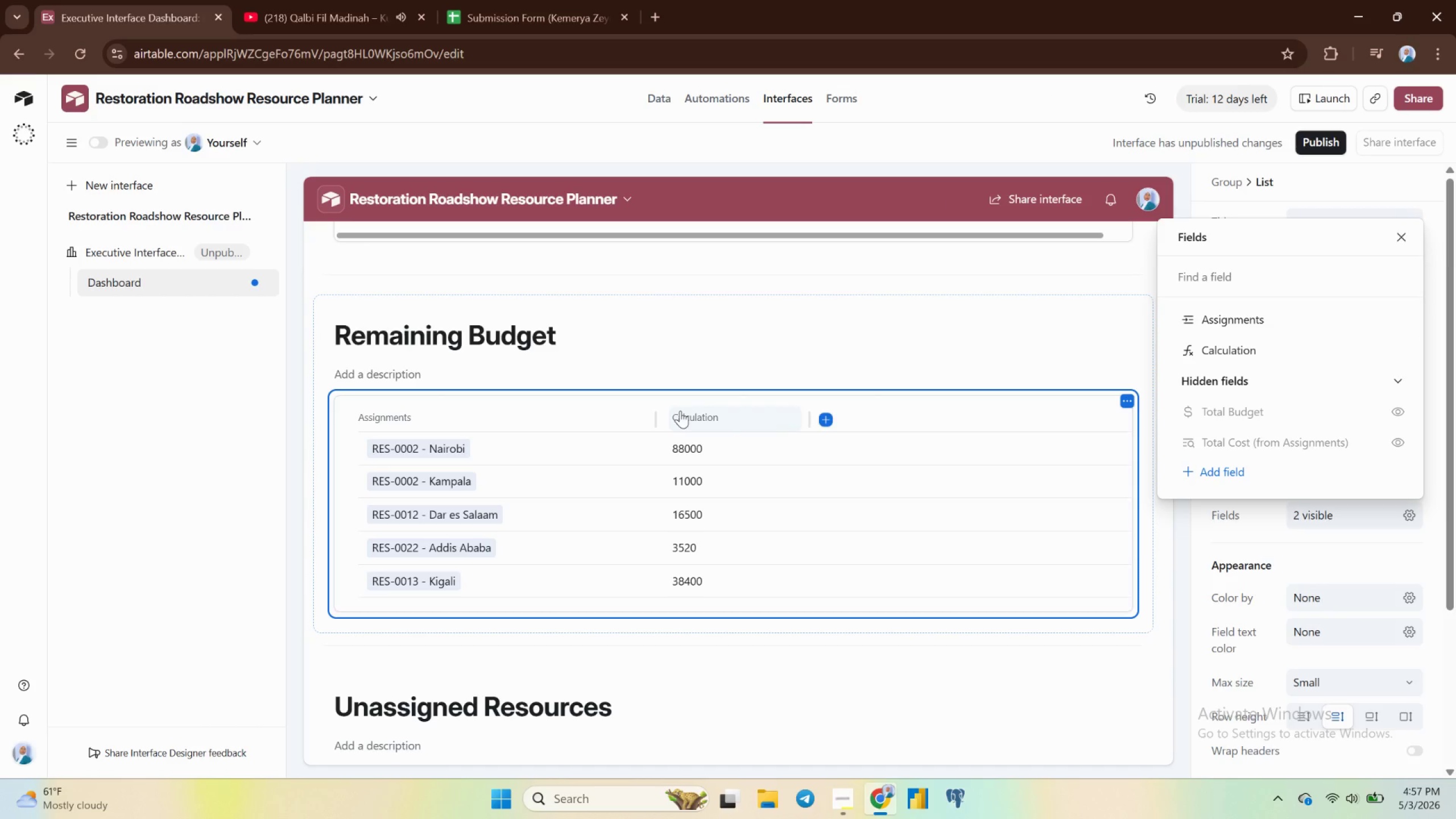 
wait(7.45)
 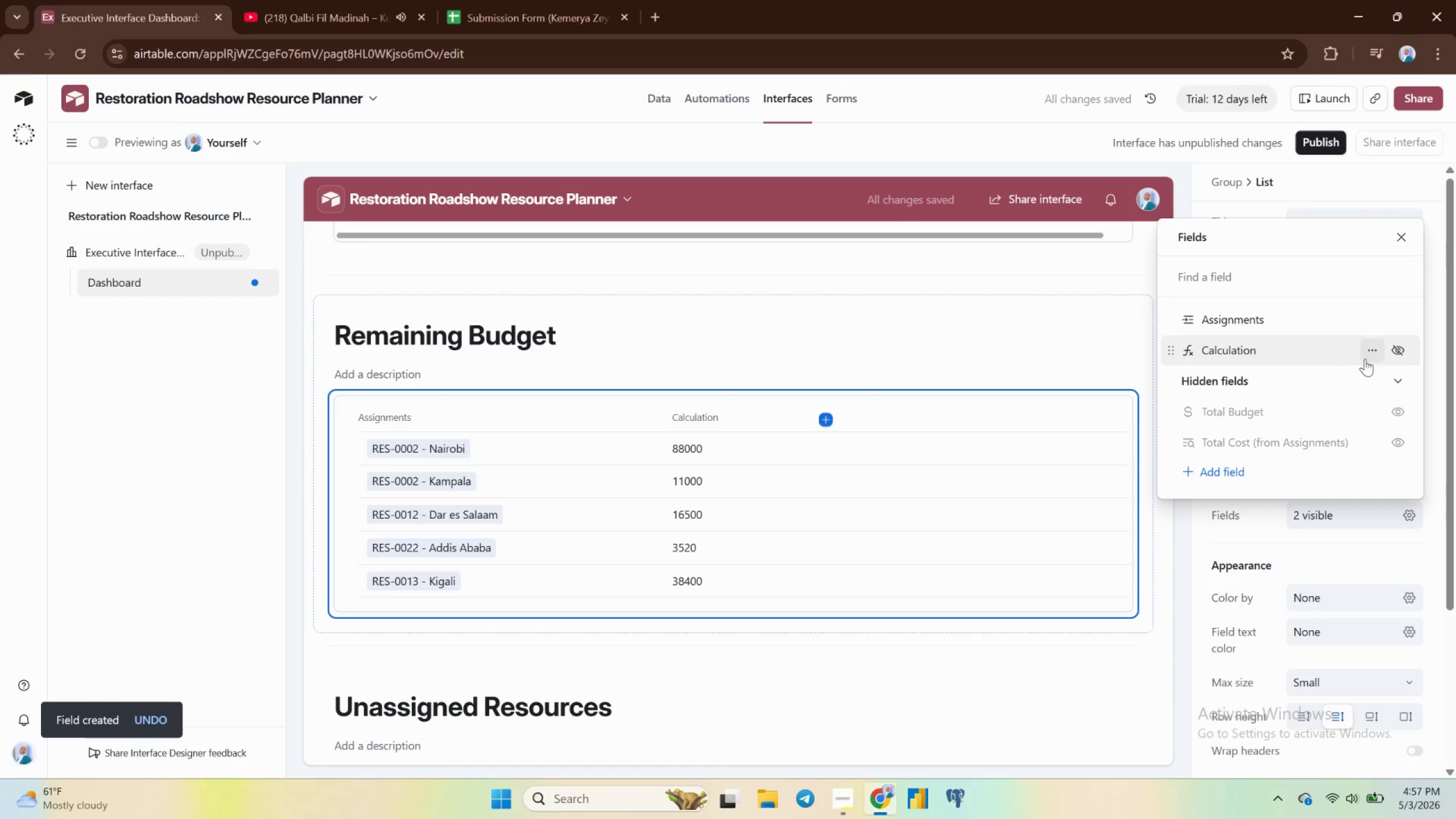 
double_click([688, 417])
 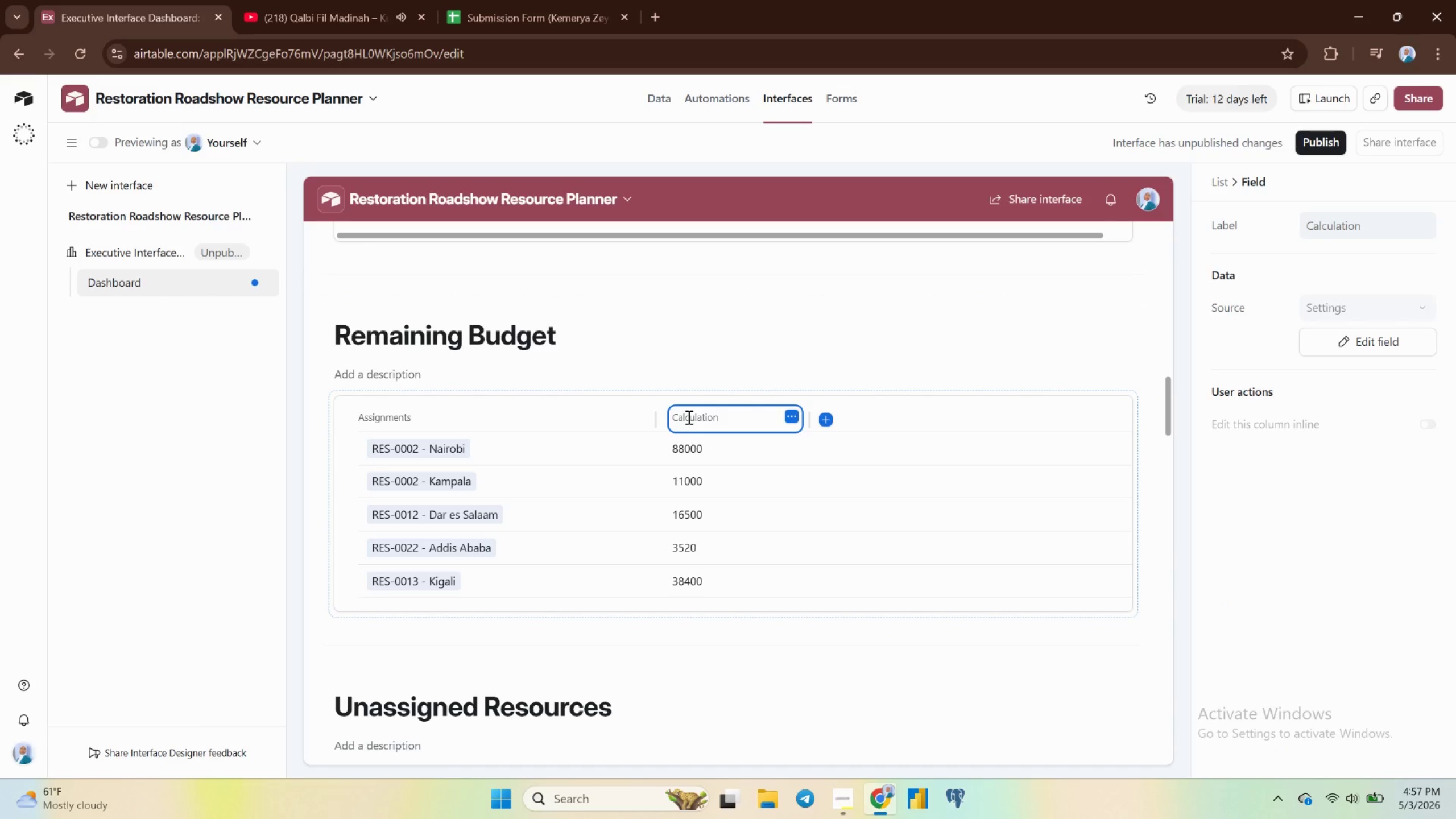 
type(Remaining Budget)
 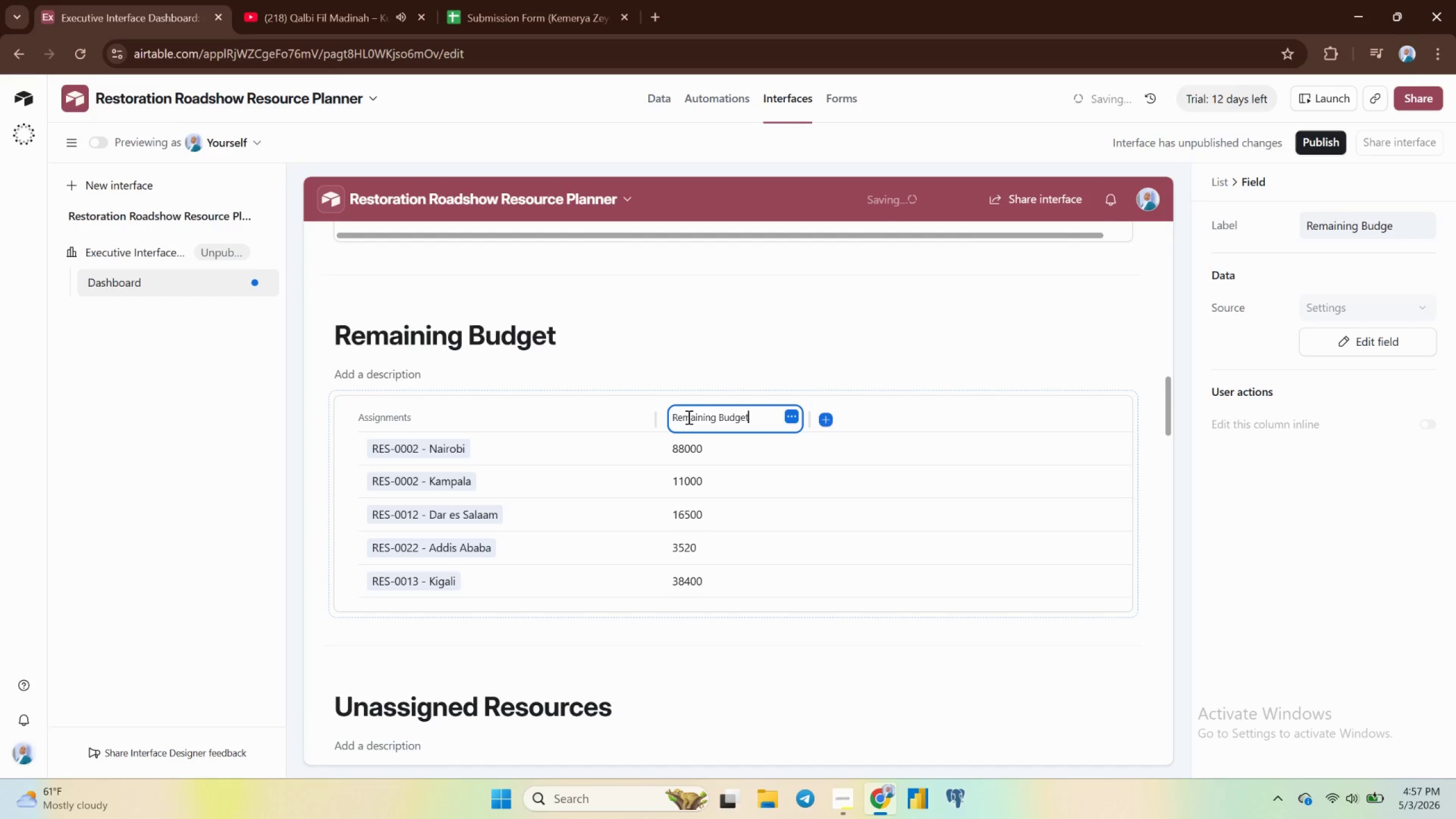 
key(Enter)
 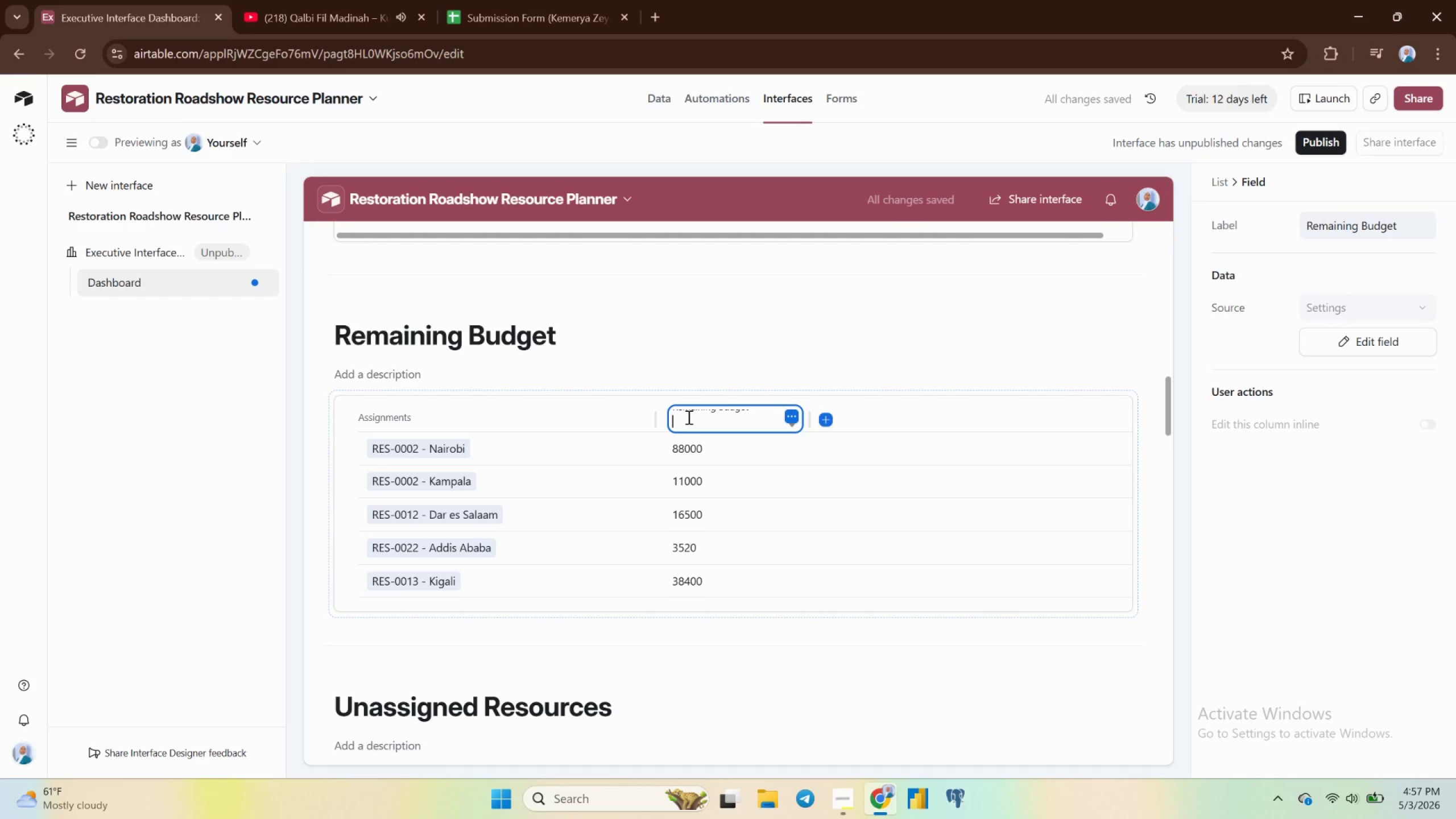 
key(Backspace)
 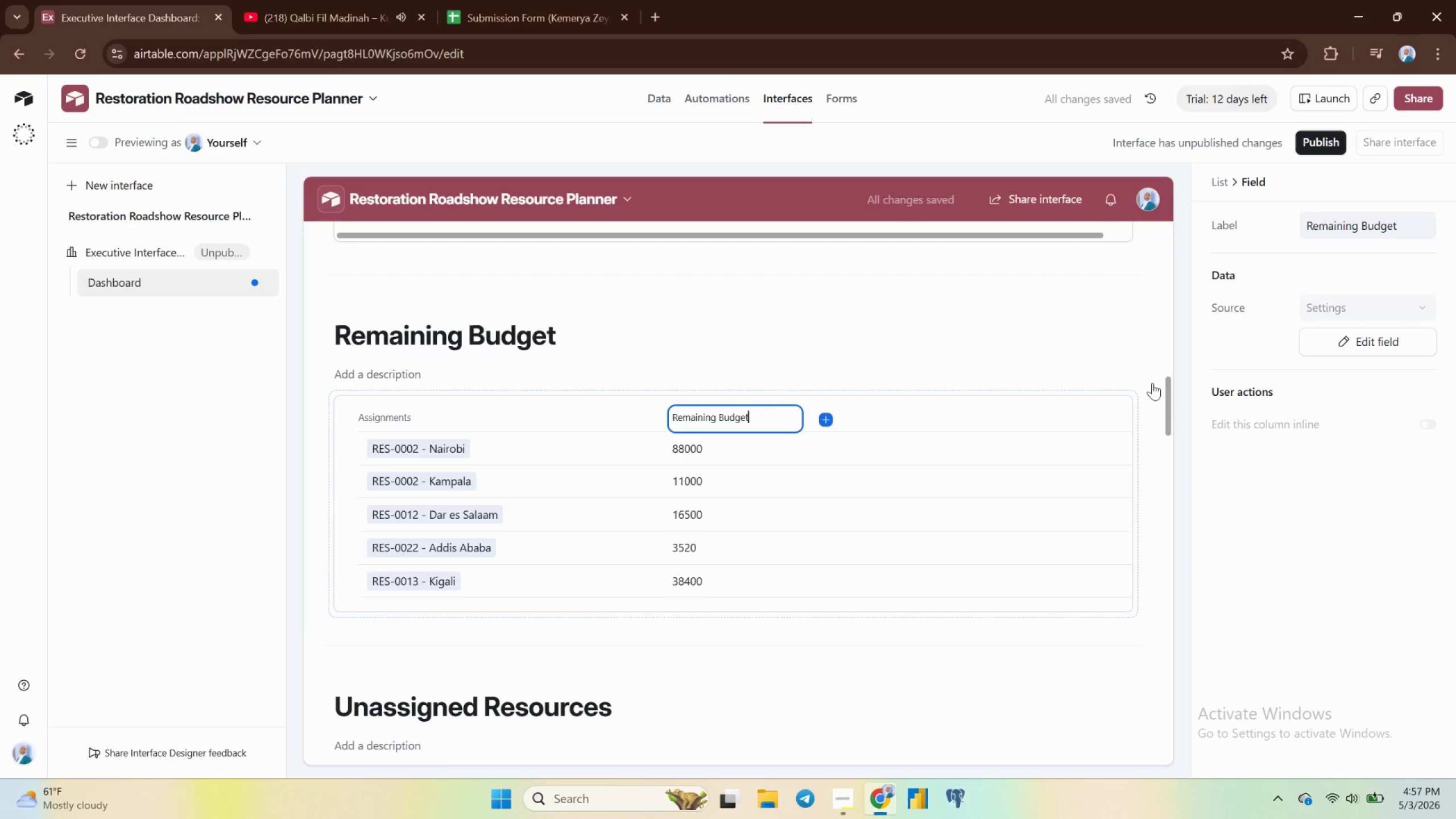 
left_click([1148, 338])
 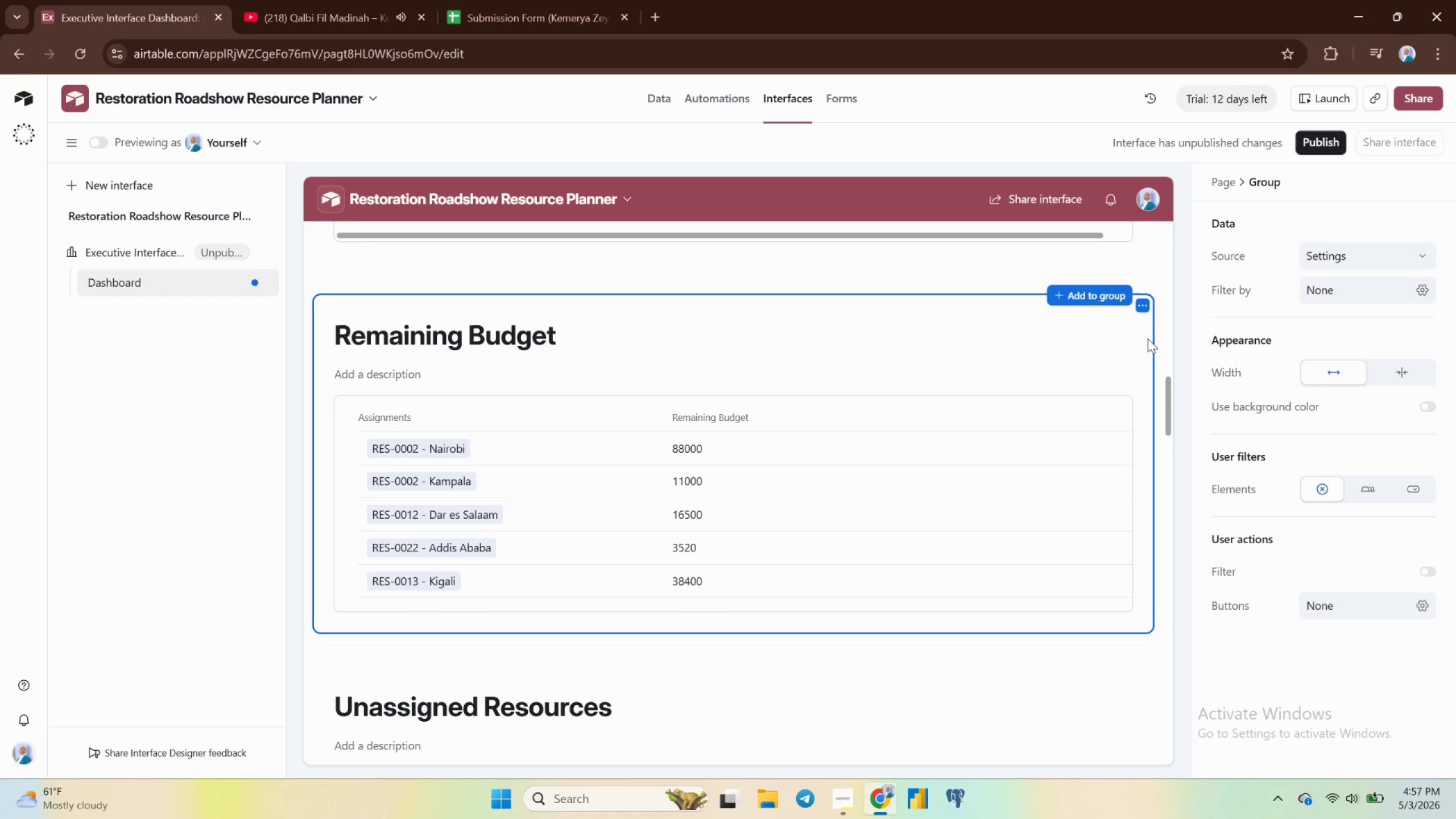 
wait(15.21)
 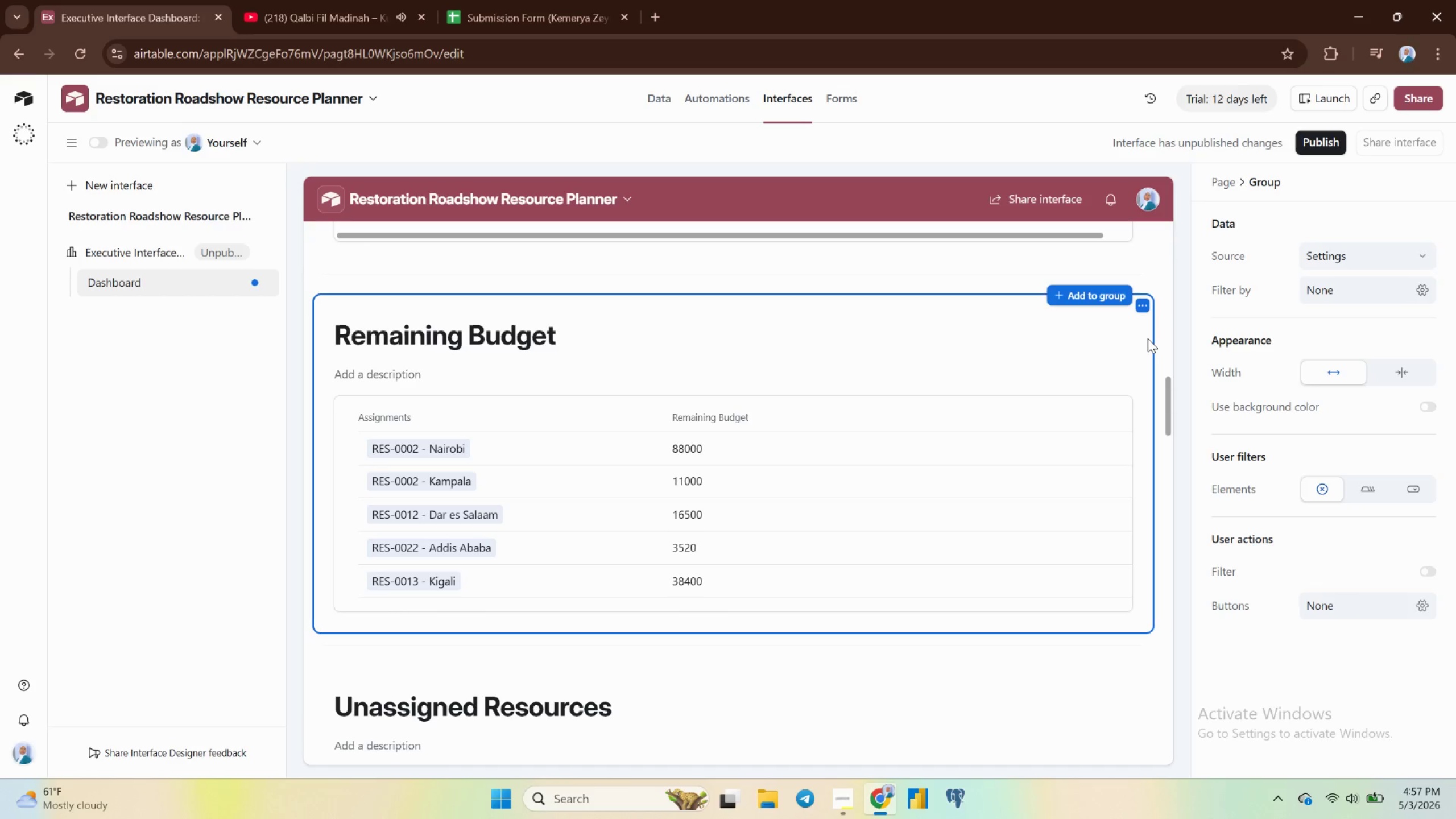 
mouse_move([780, 363])
 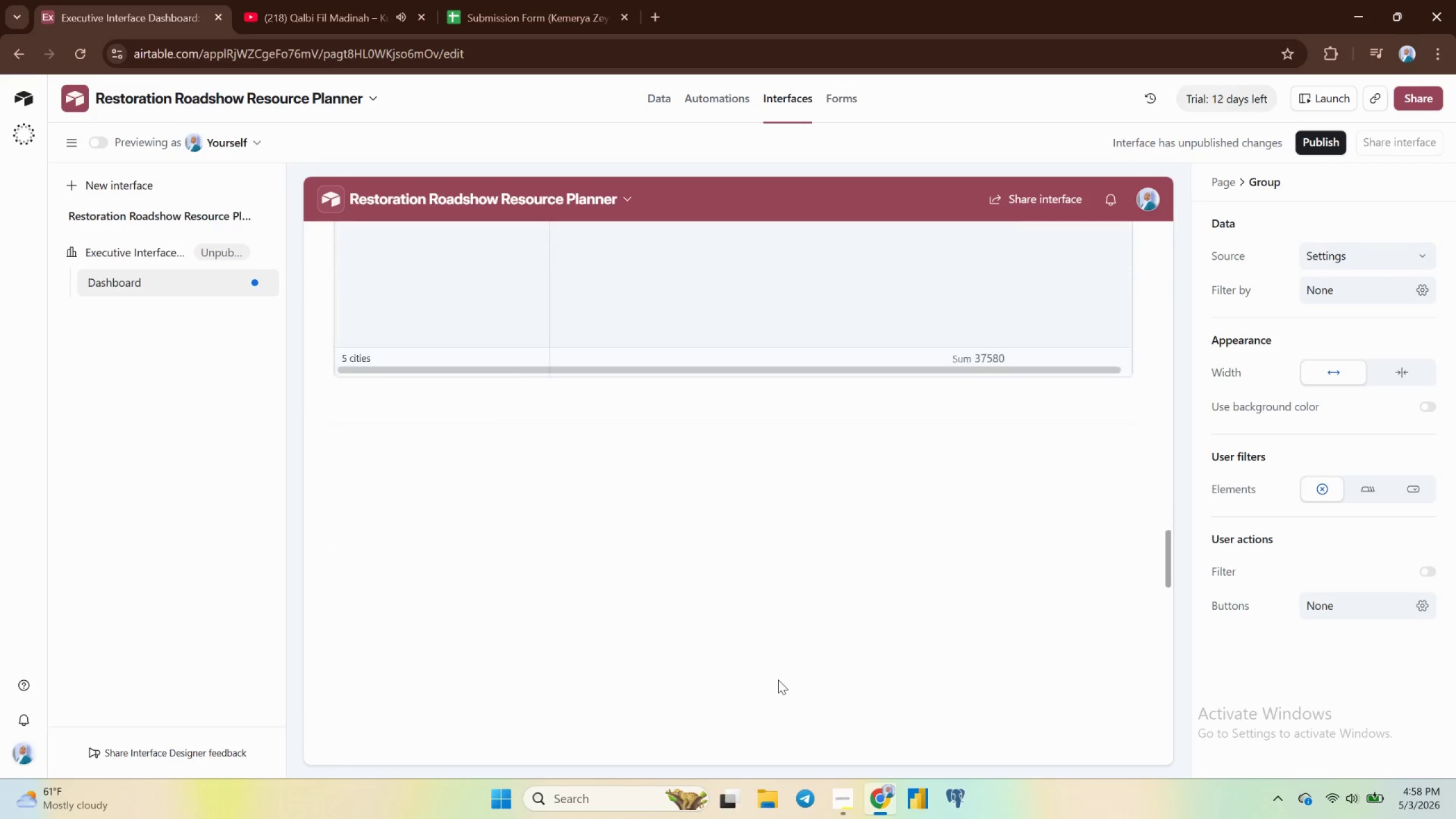 
left_click([929, 644])
 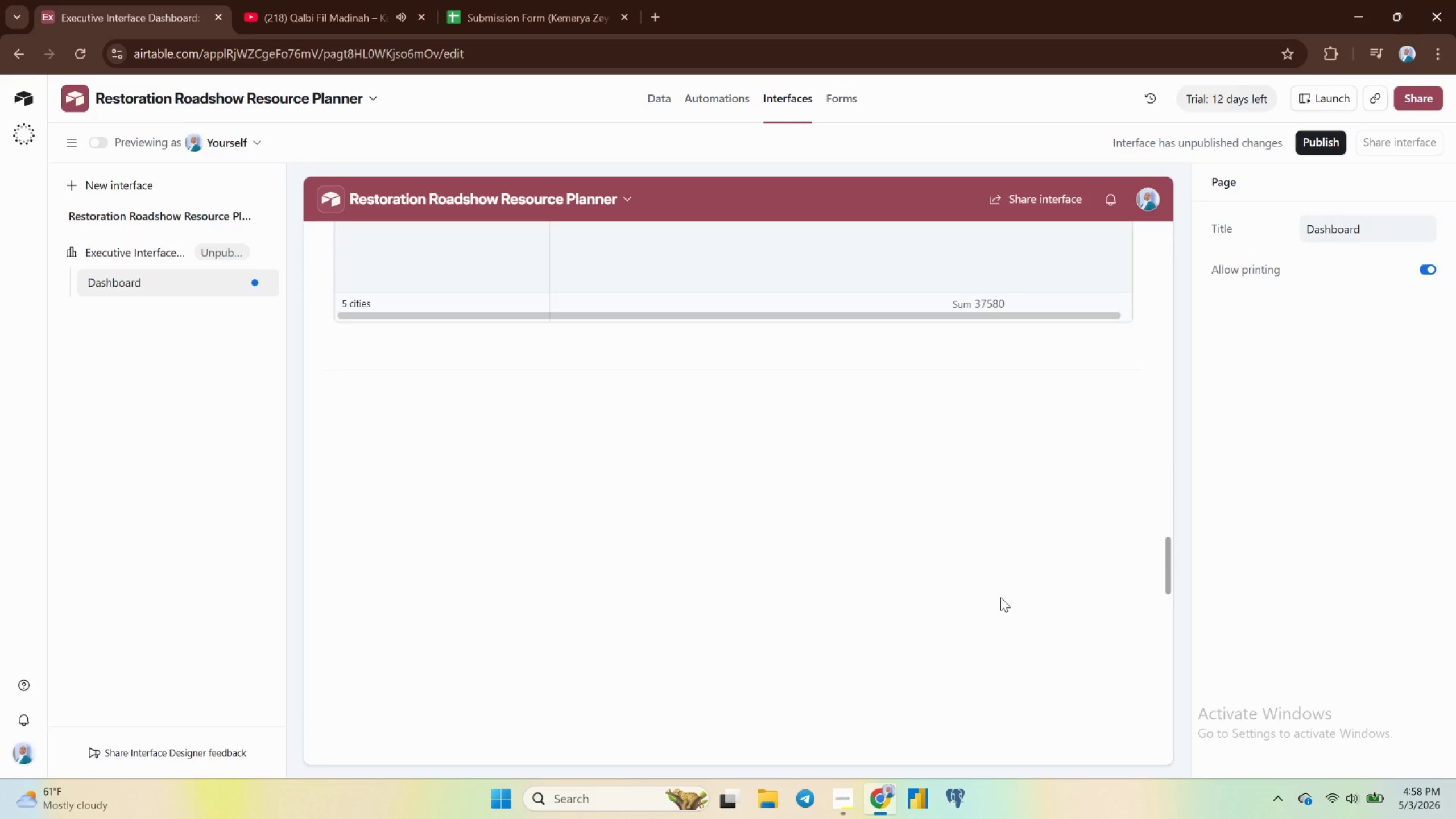 
left_click([1000, 597])
 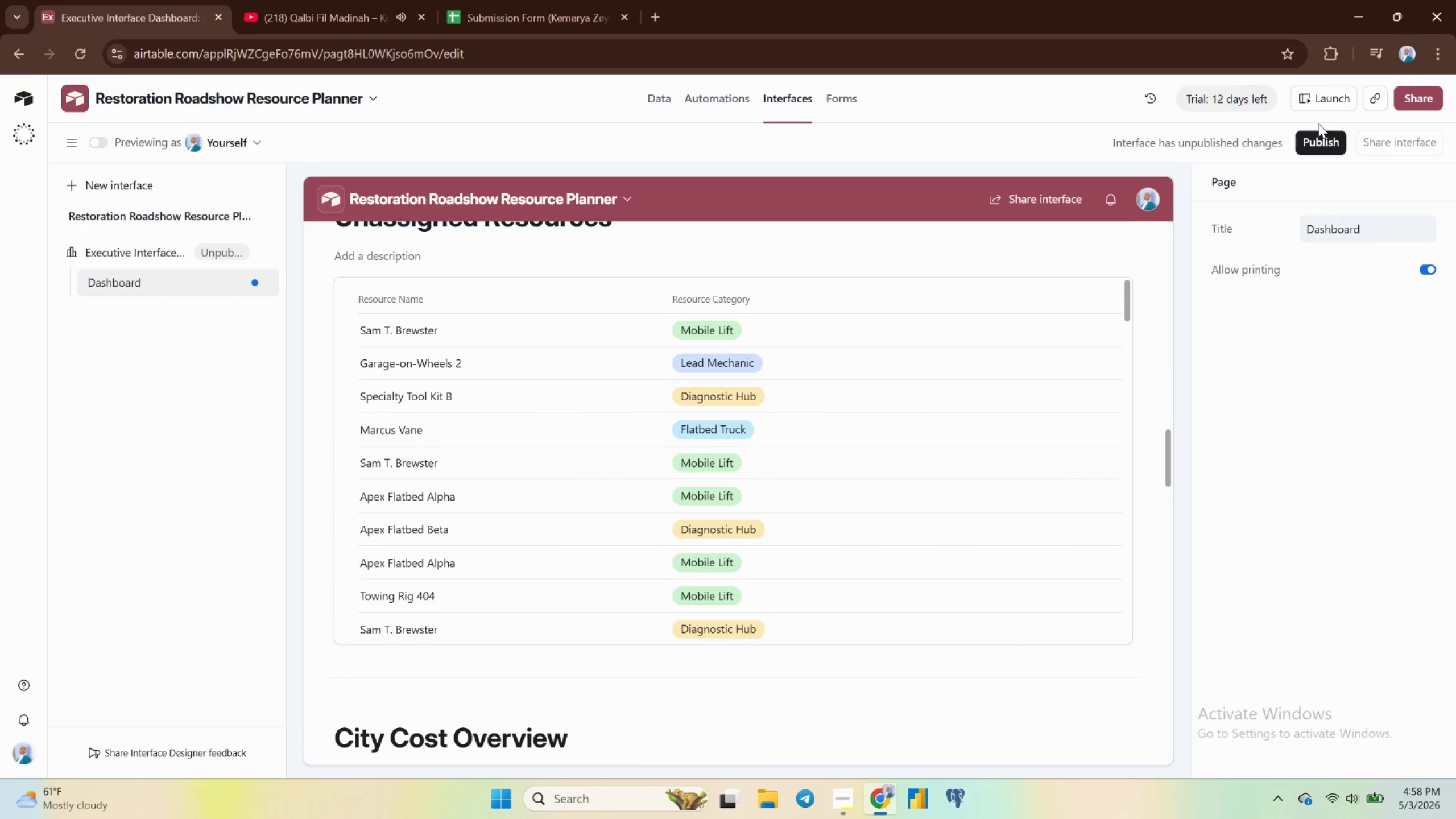 
left_click([1329, 95])
 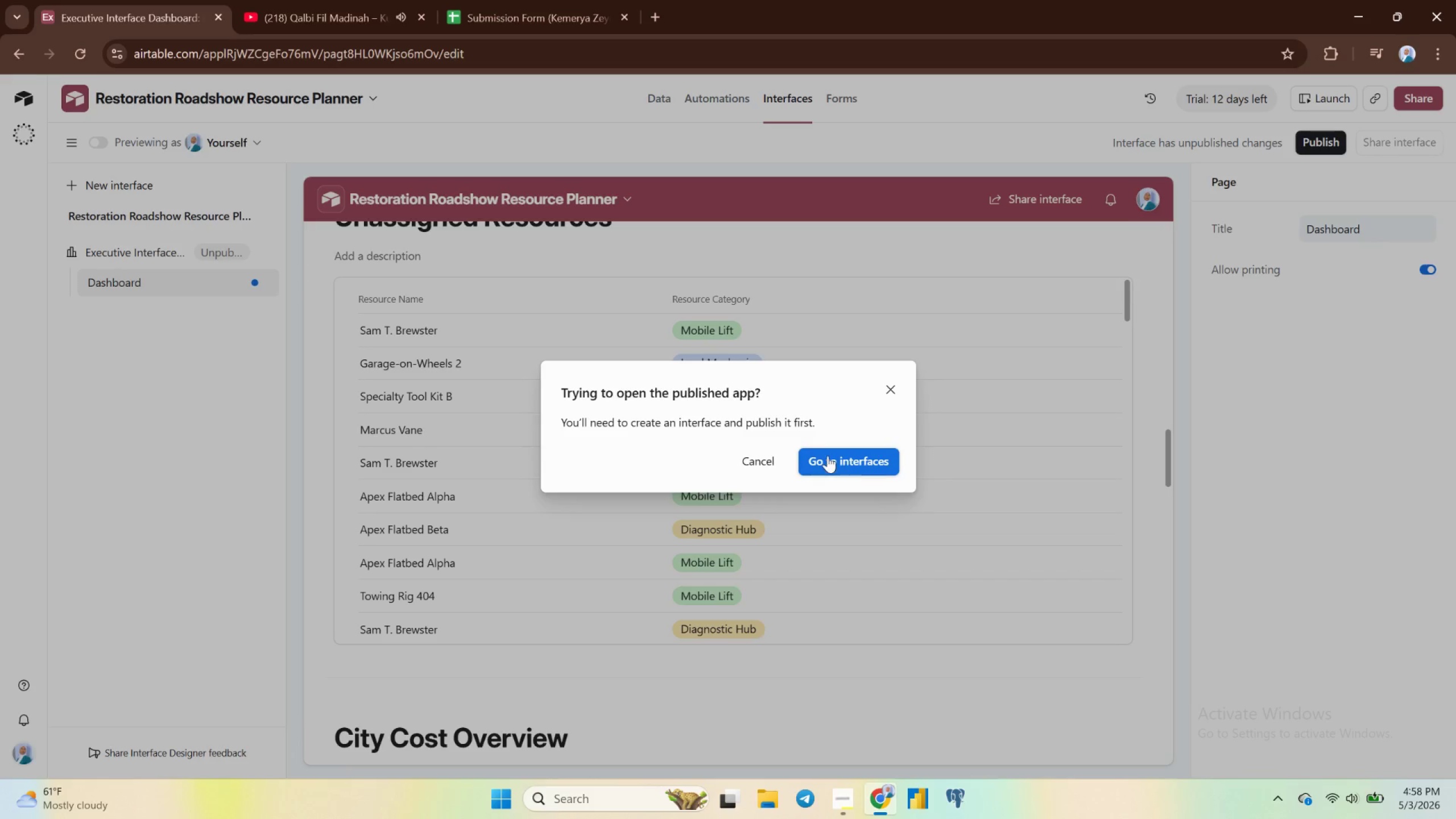 
left_click([828, 455])
 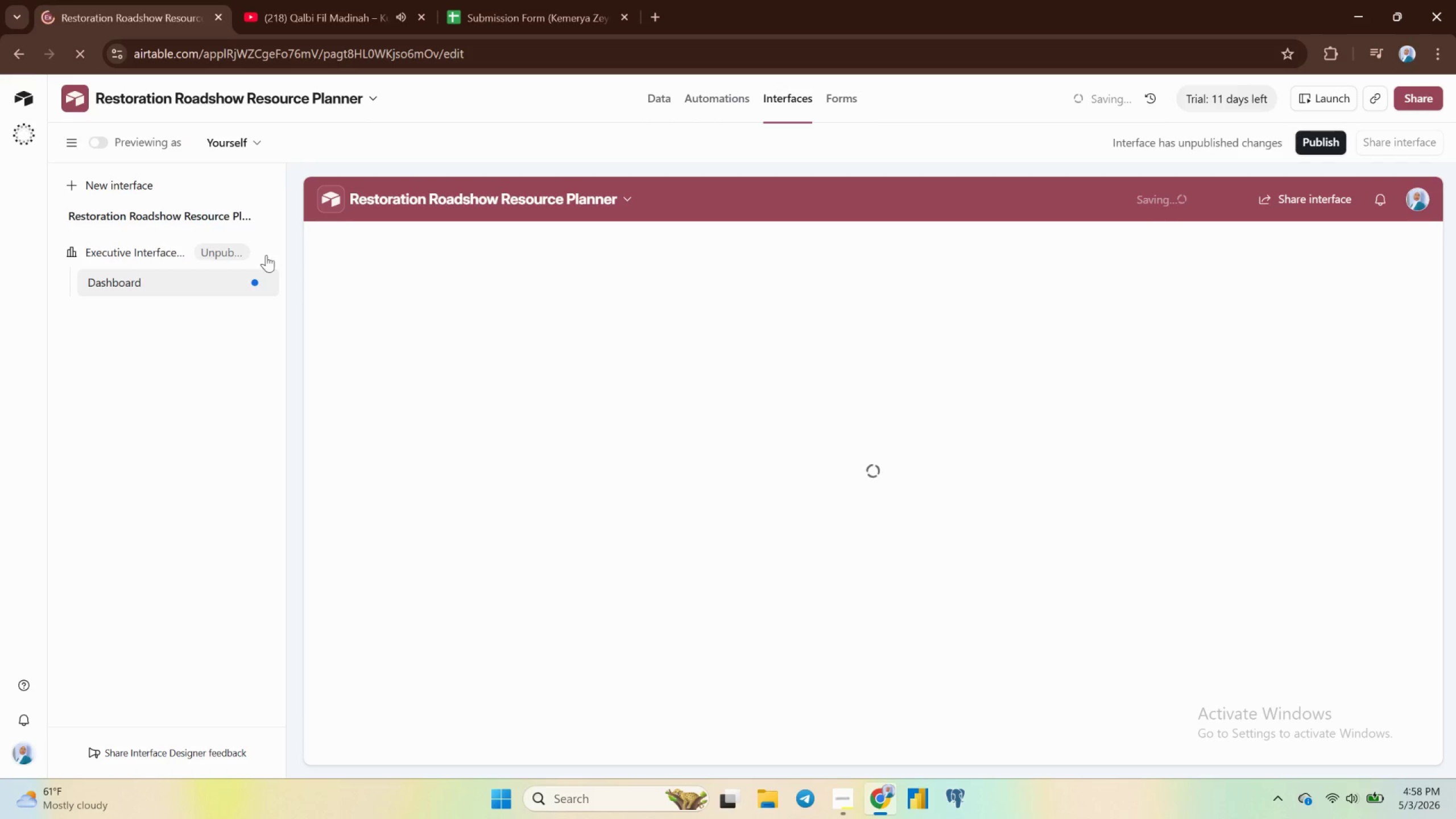 
wait(9.98)
 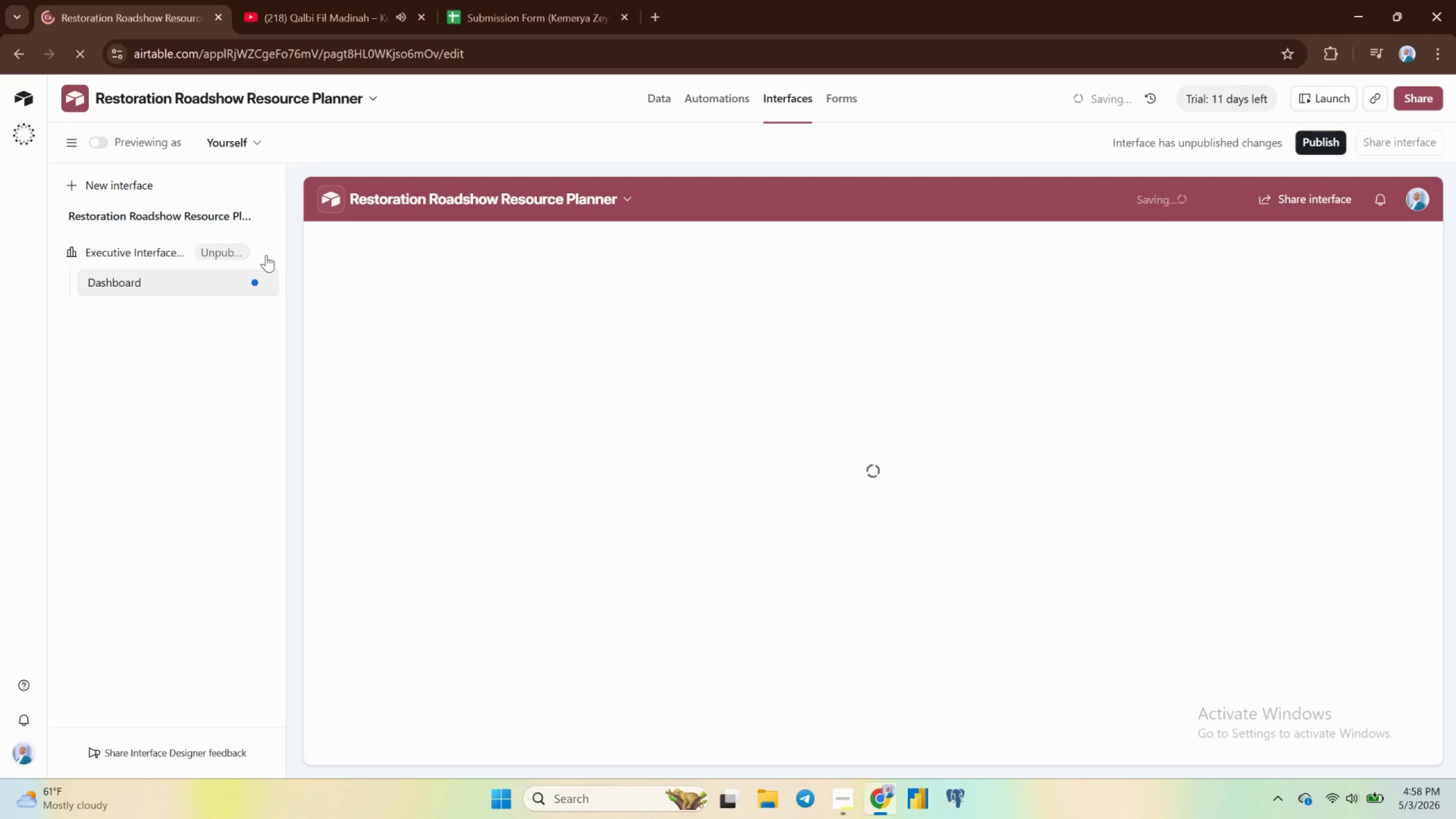 
left_click([1314, 97])
 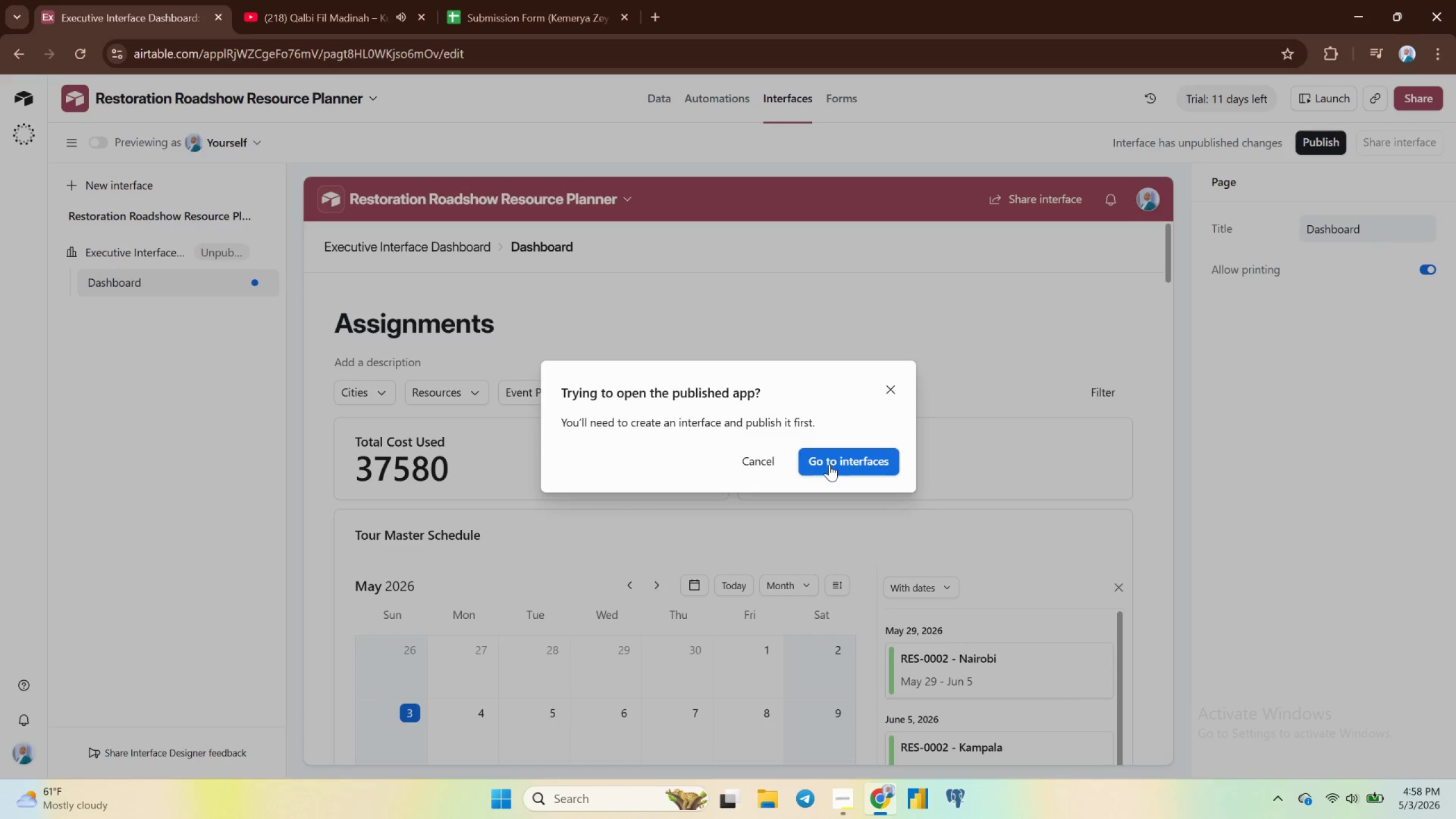 
left_click([826, 464])
 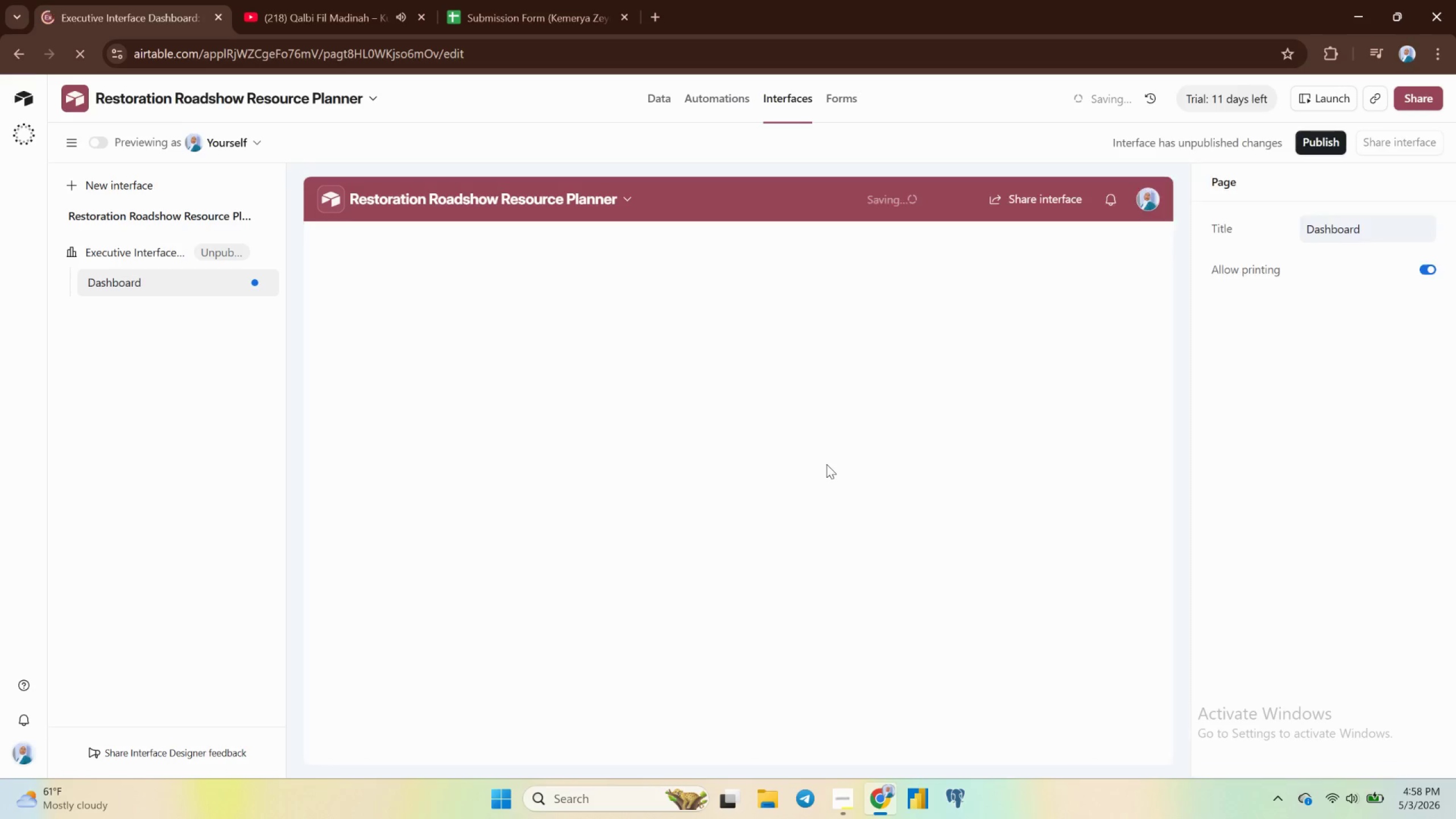 
wait(6.67)
 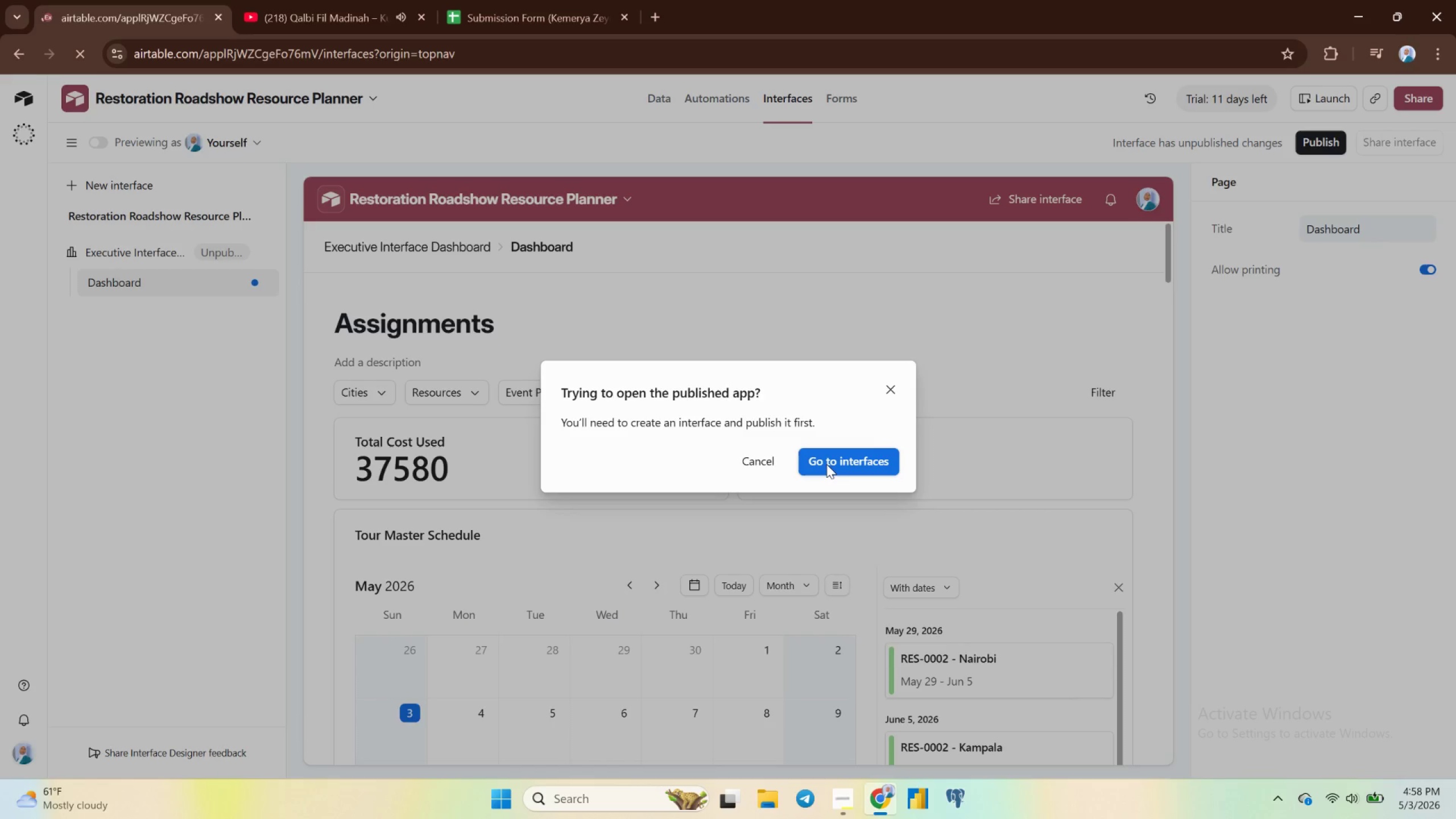 
left_click([1006, 200])
 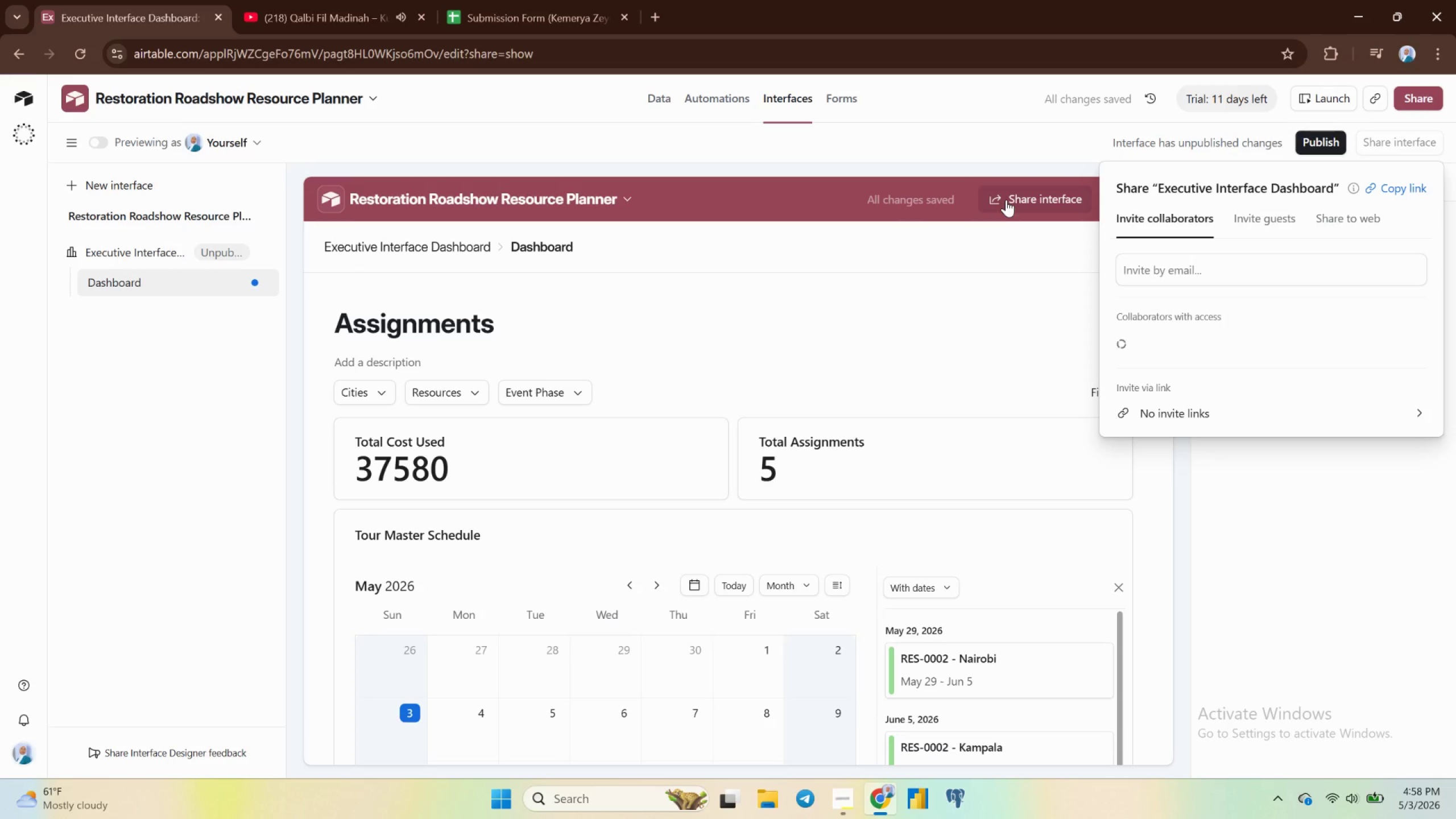 
left_click([954, 286])
 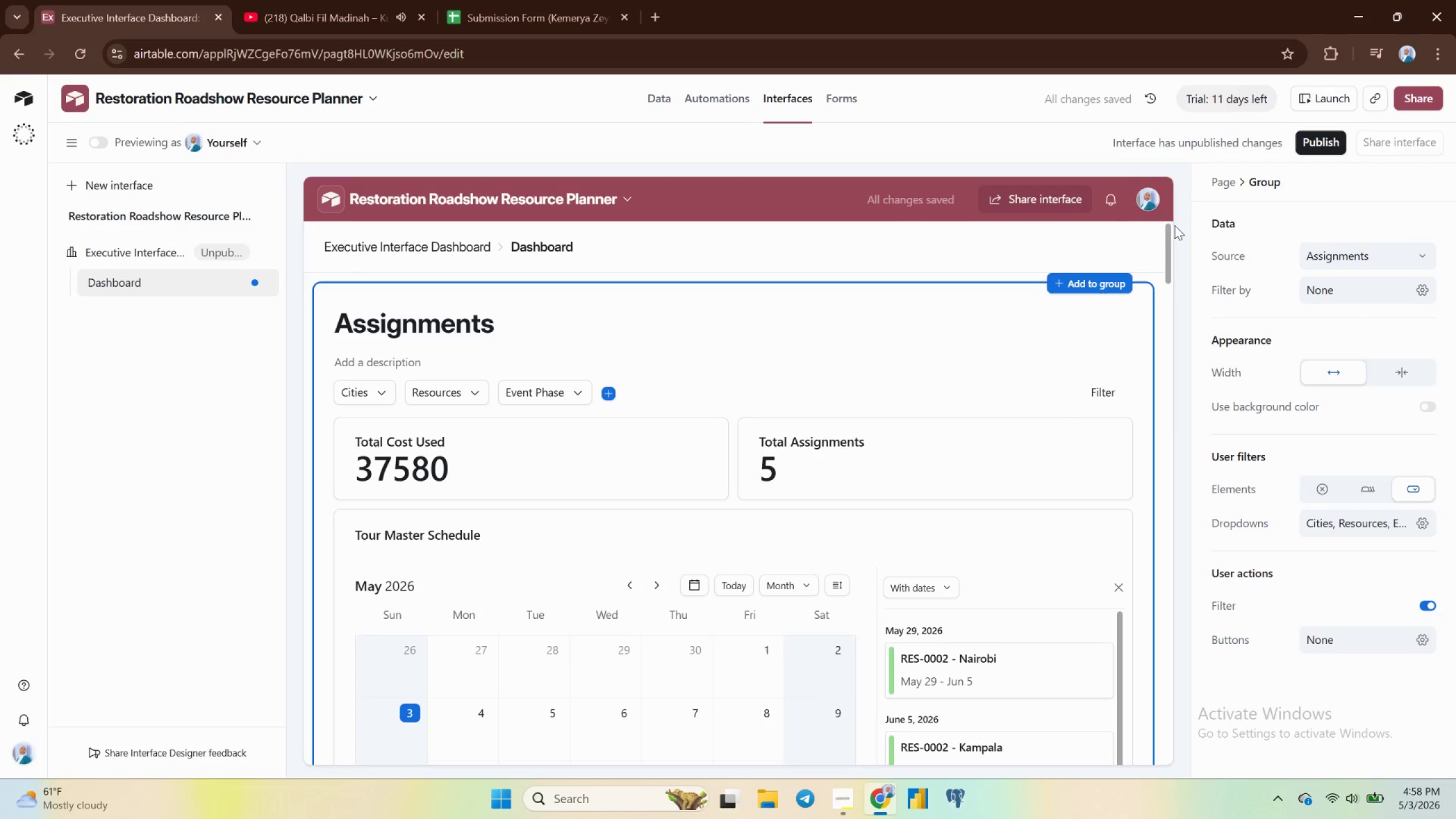 
left_click([1155, 235])
 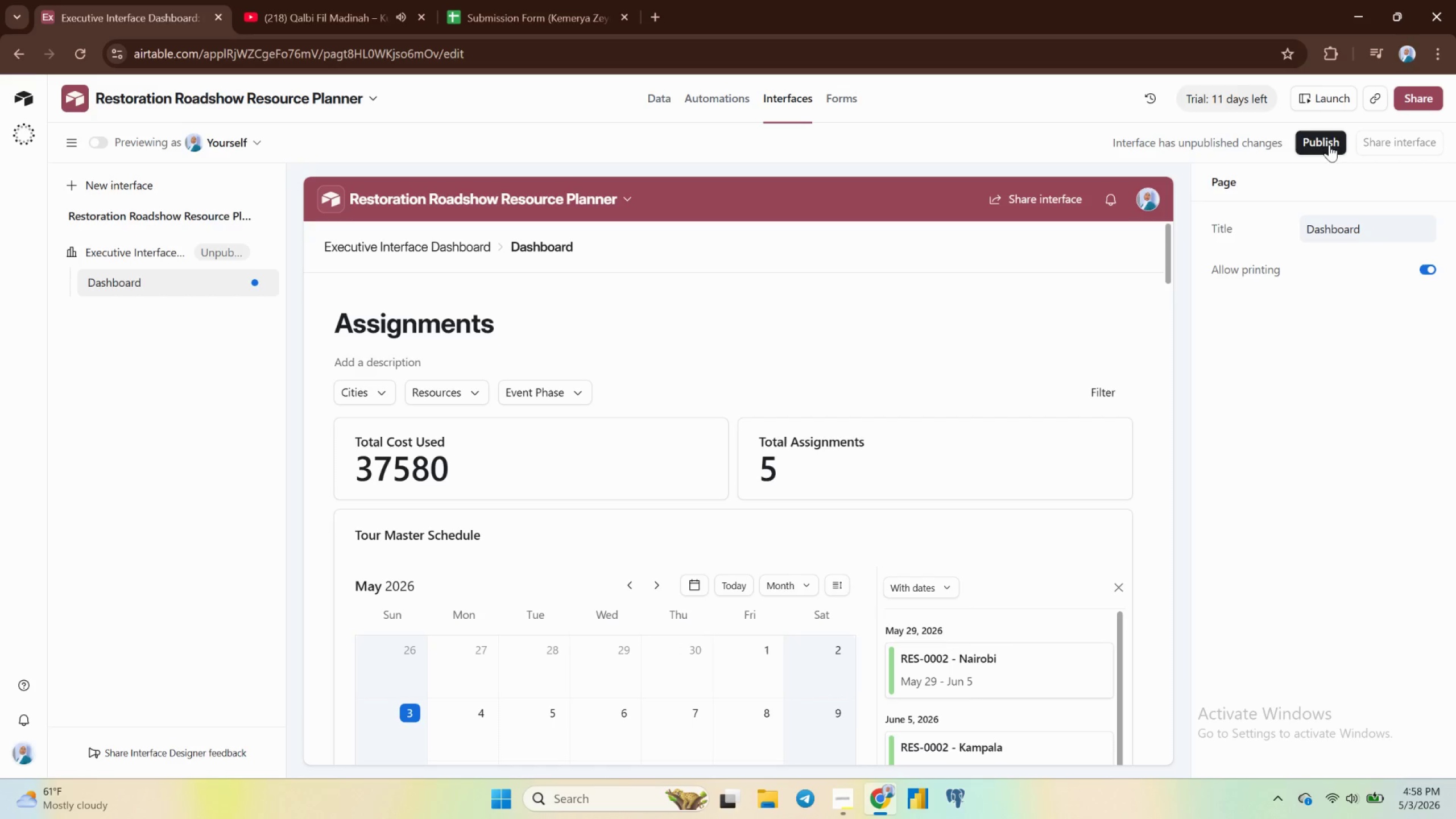 
left_click([1325, 138])
 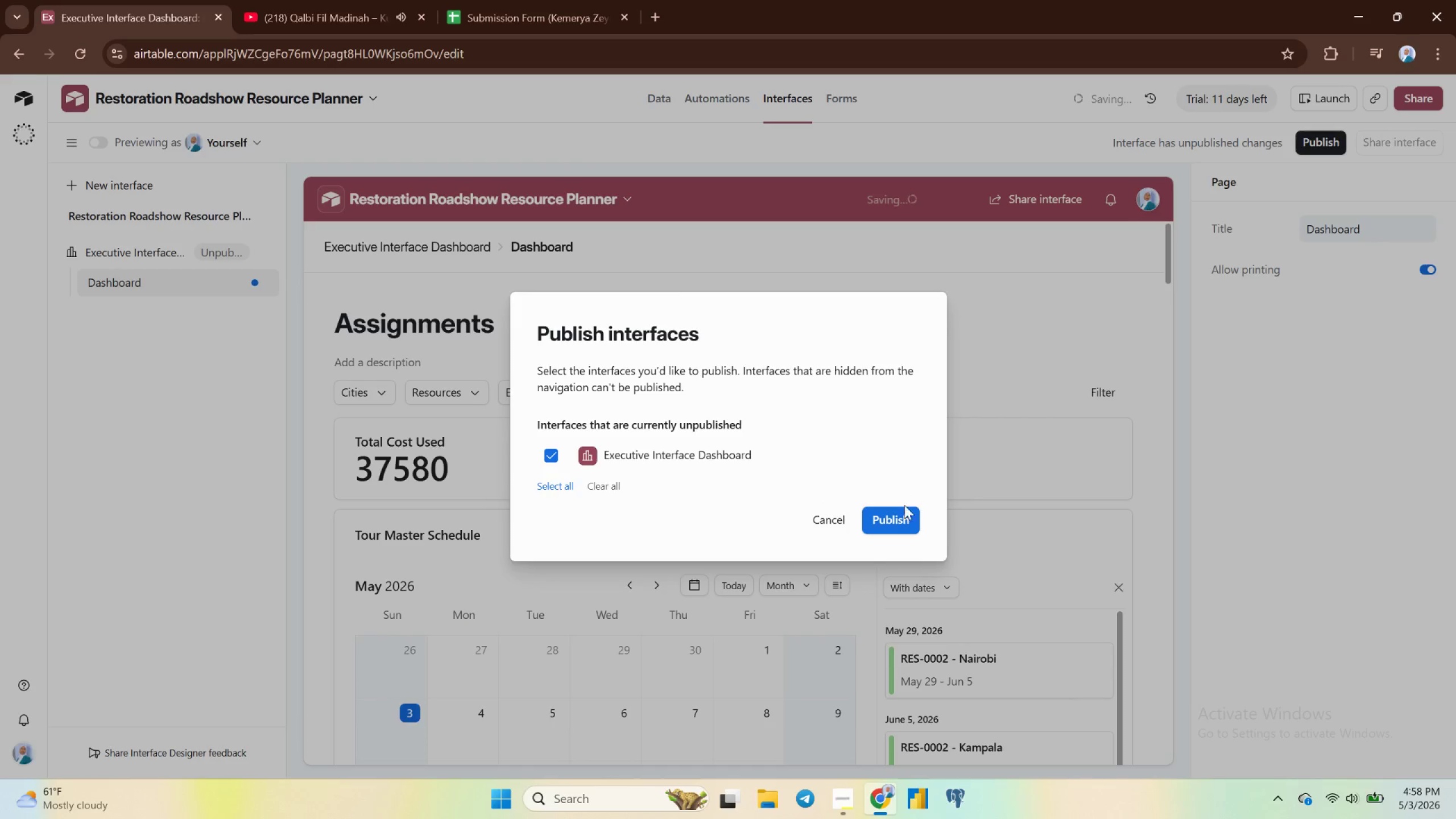 
left_click([905, 522])
 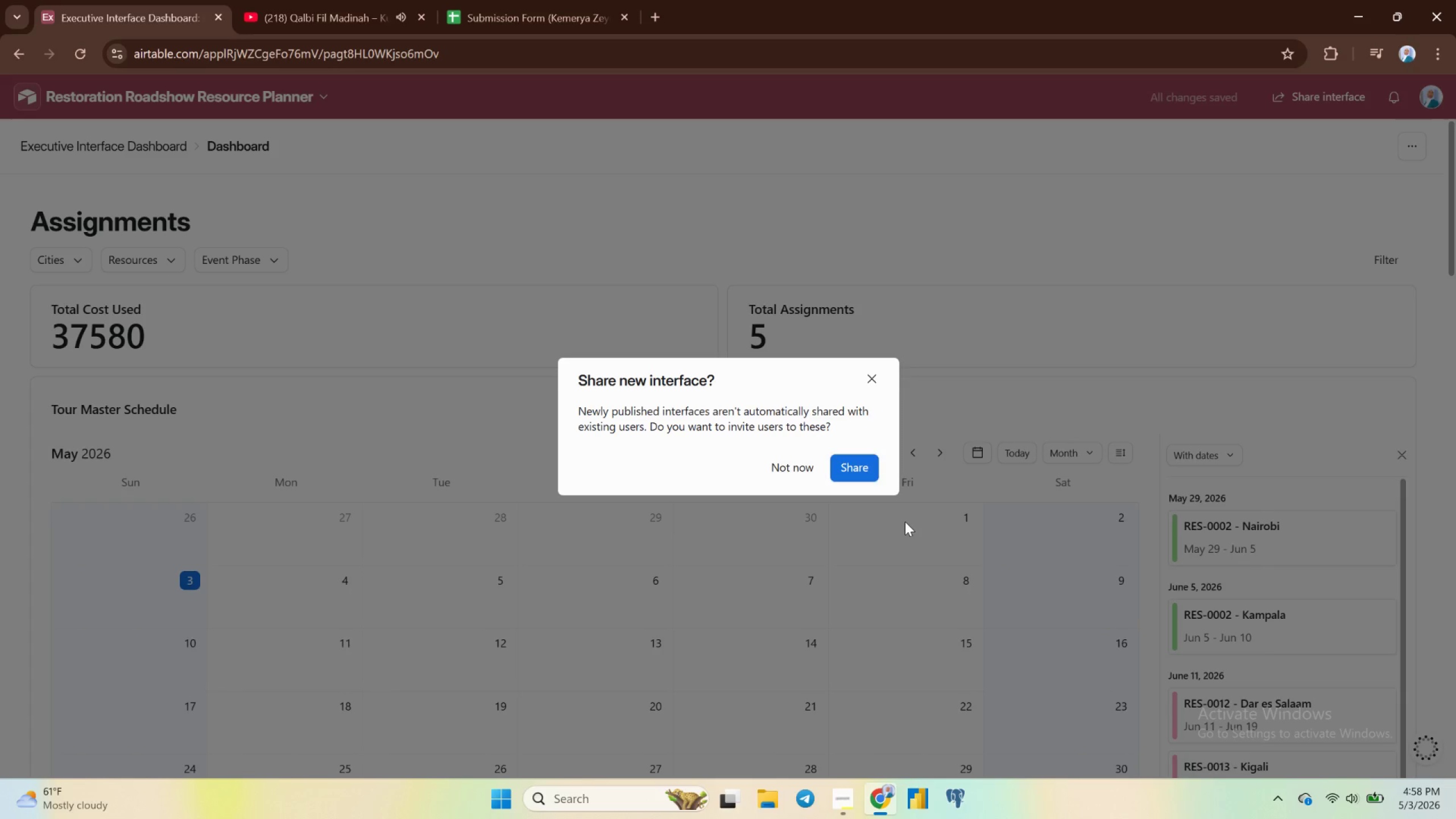 
left_click([791, 466])
 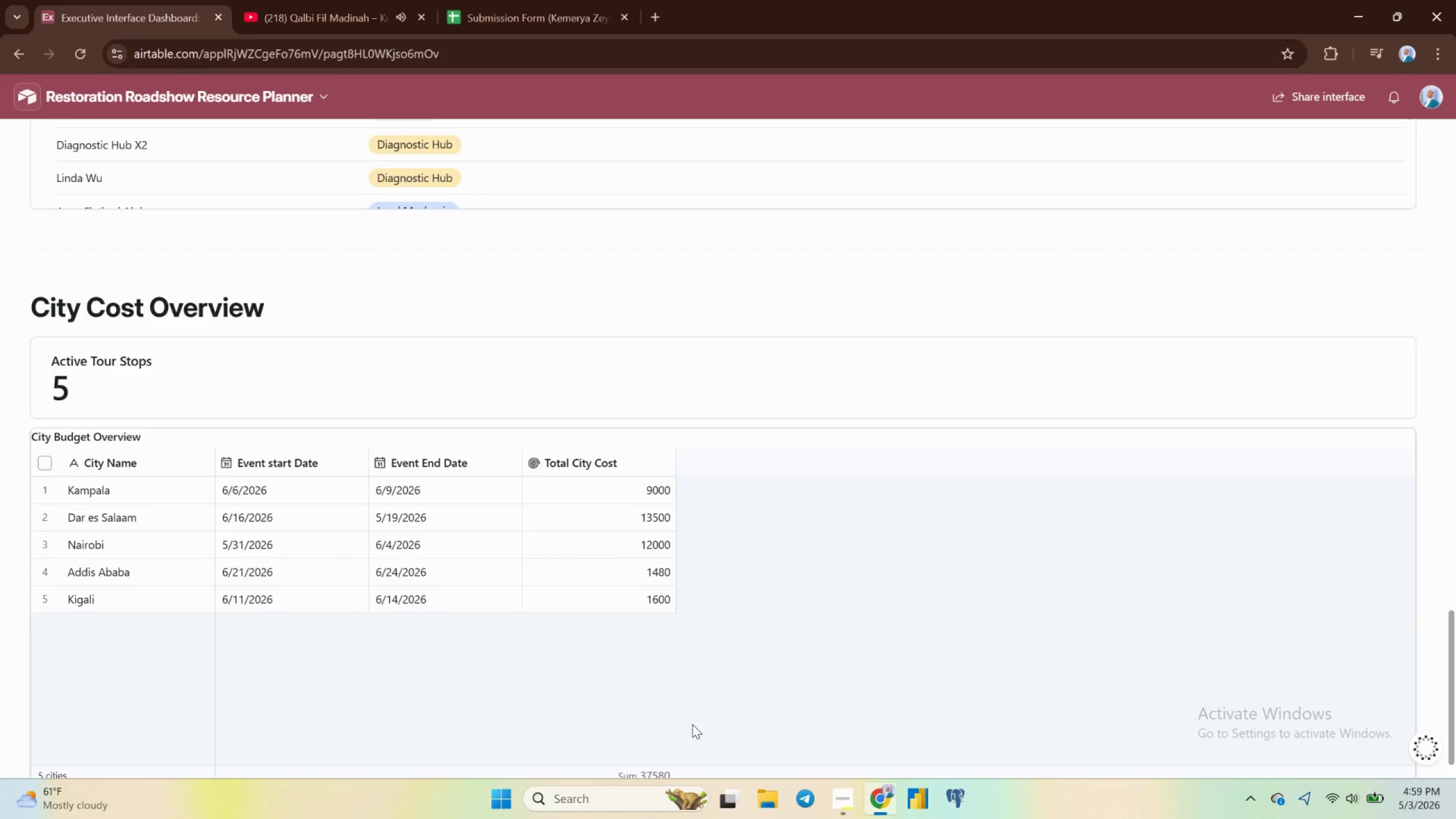 
wait(31.66)
 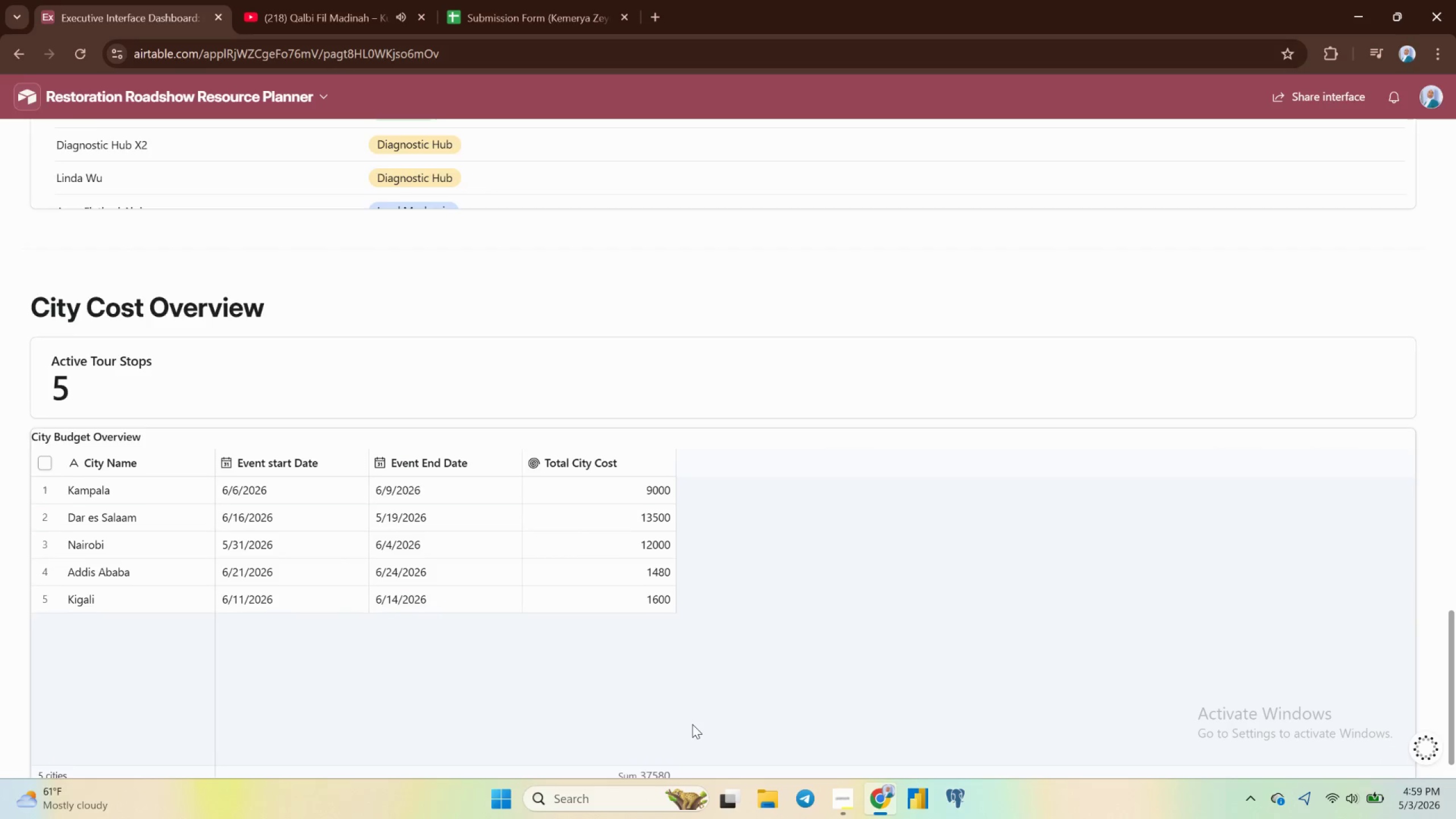 
left_click([843, 807])